 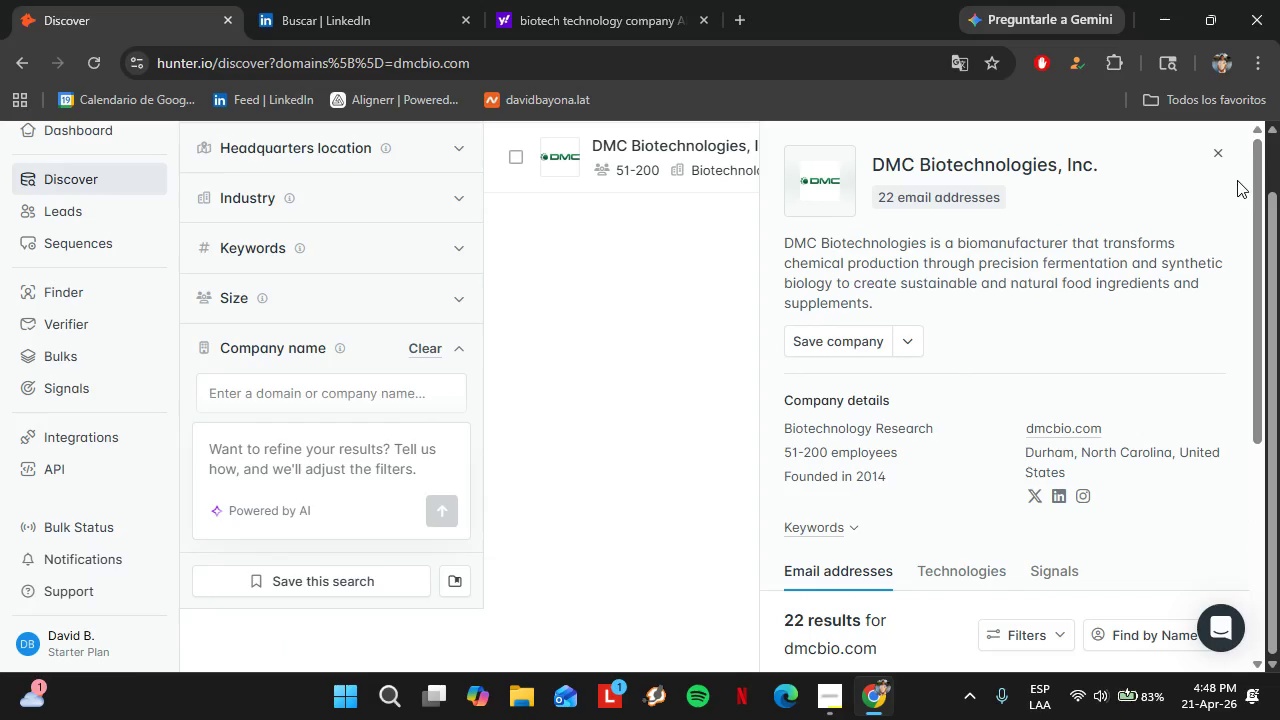 
left_click([1224, 157])
 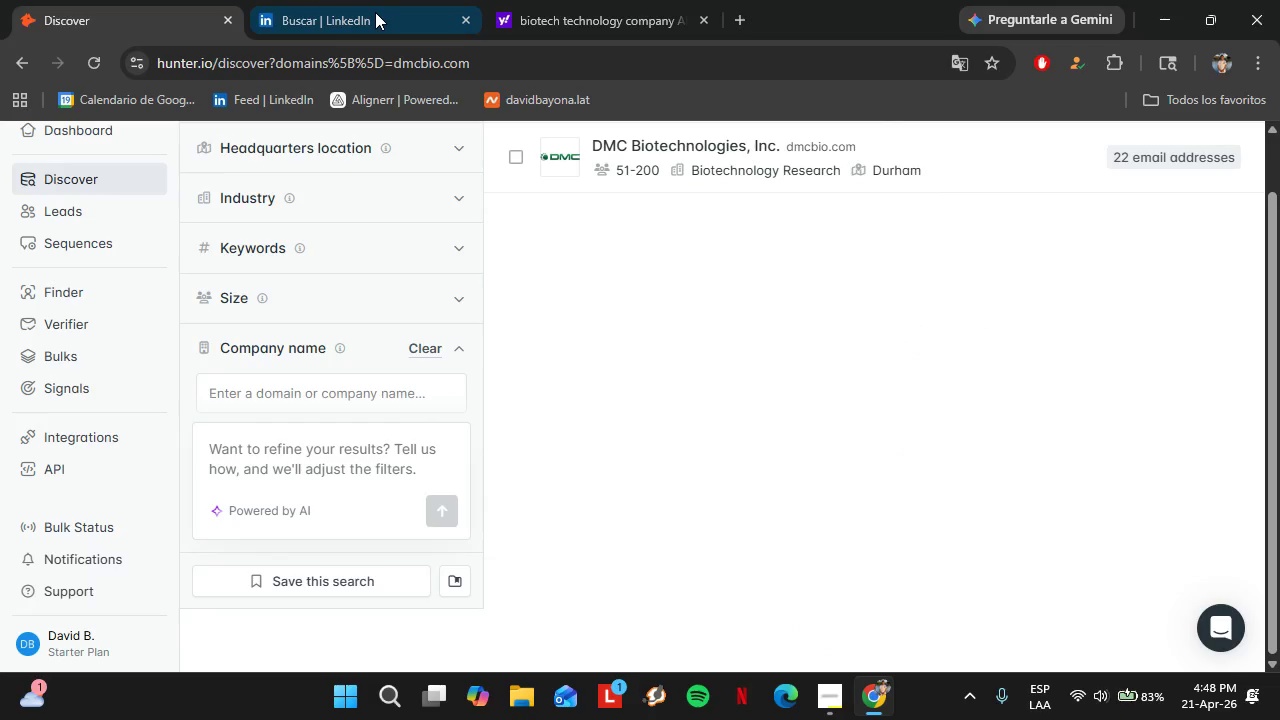 
left_click([375, 11])
 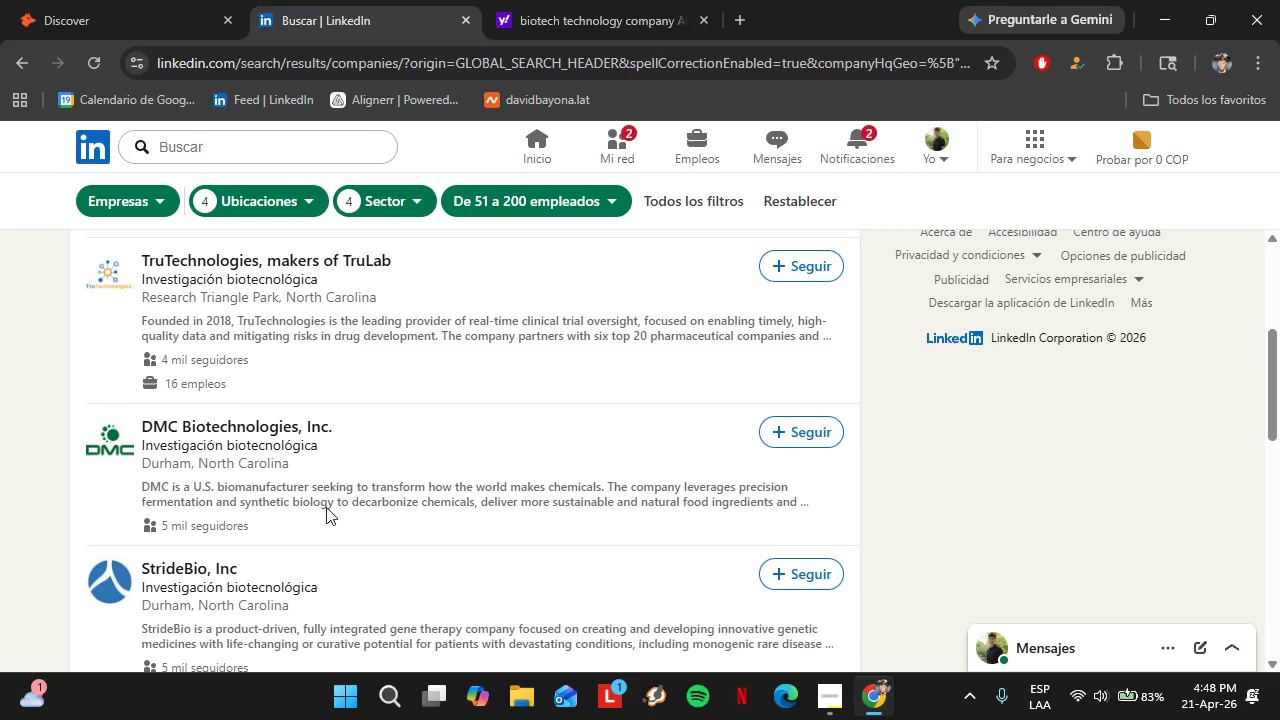 
scroll: coordinate [325, 507], scroll_direction: down, amount: 1.0
 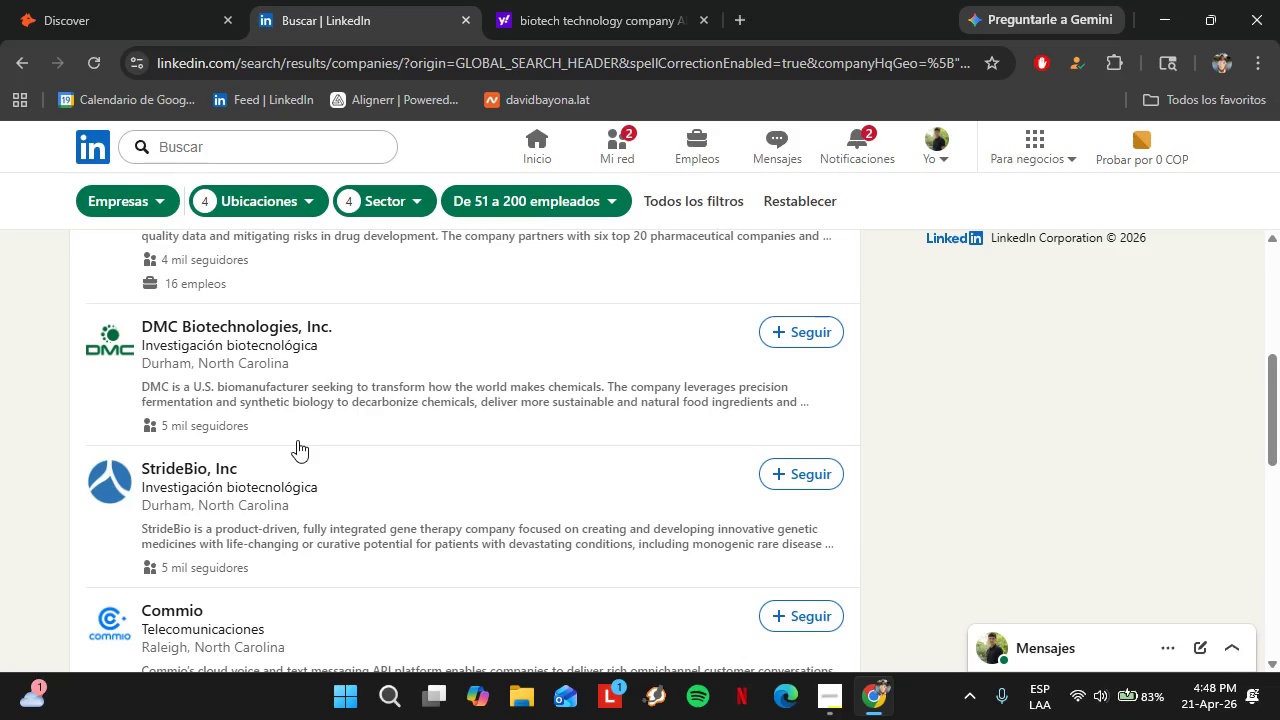 
left_click([111, 0])
 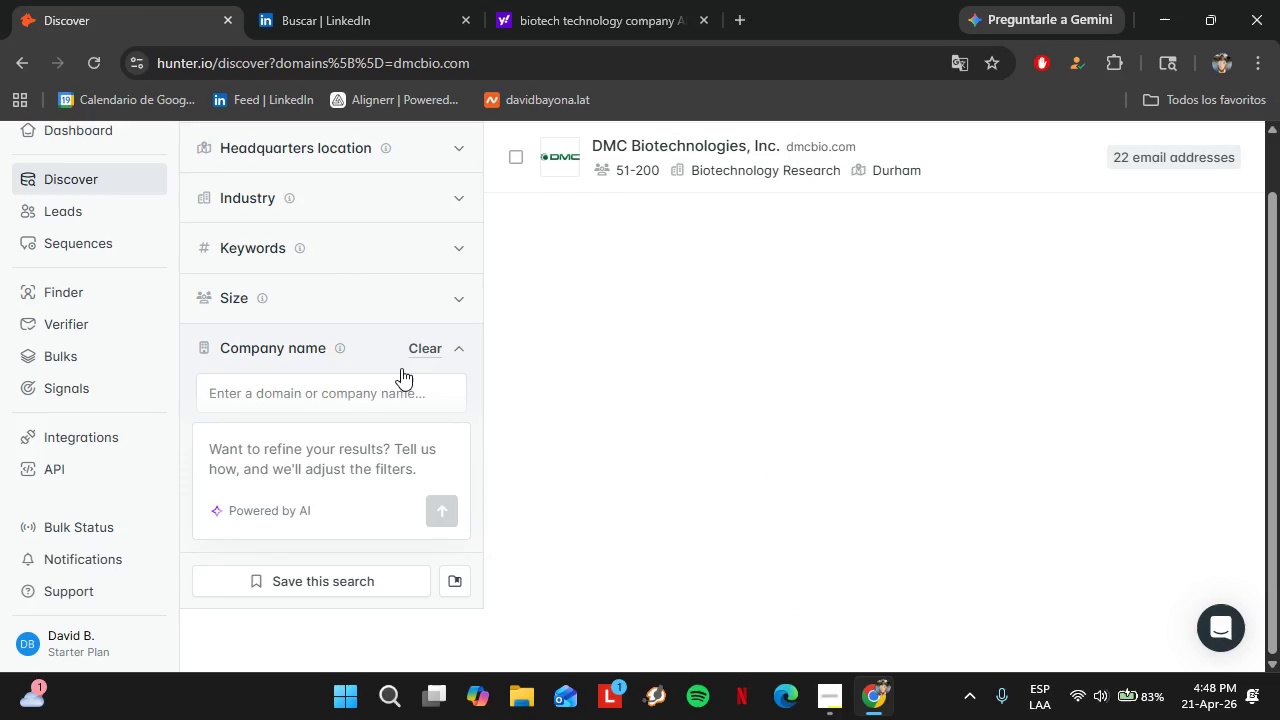 
left_click([420, 351])
 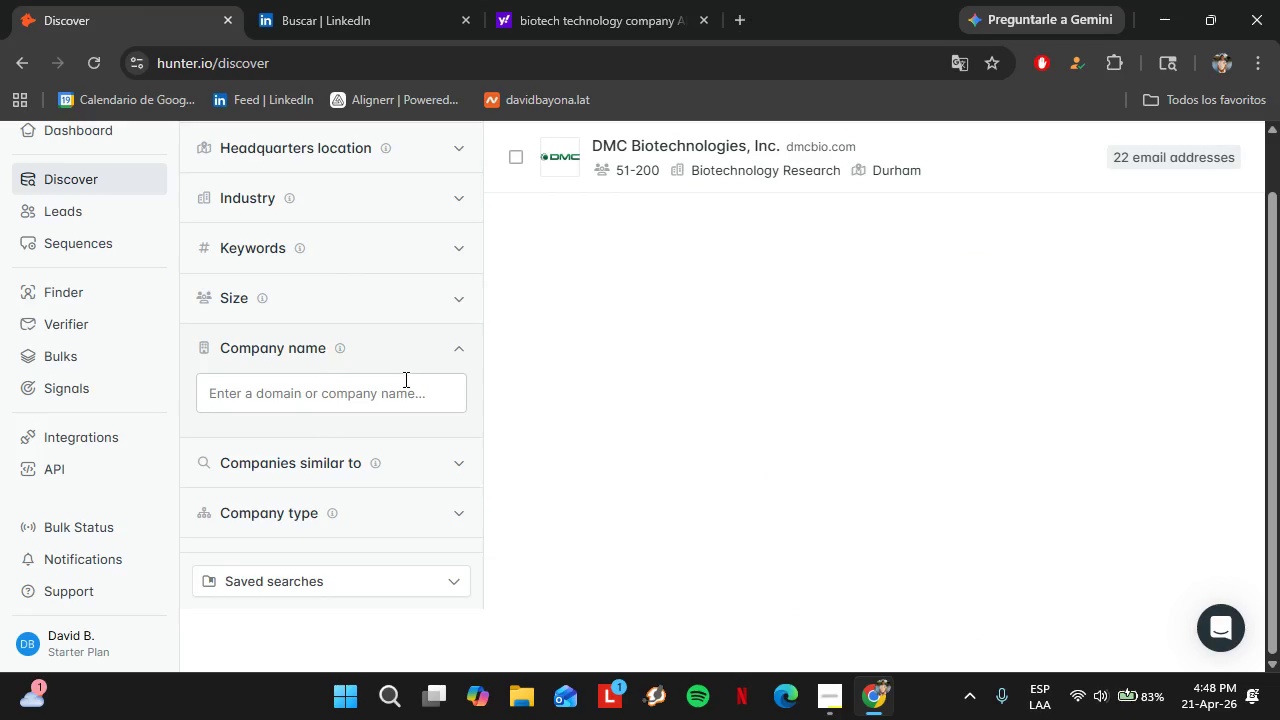 
left_click([400, 387])
 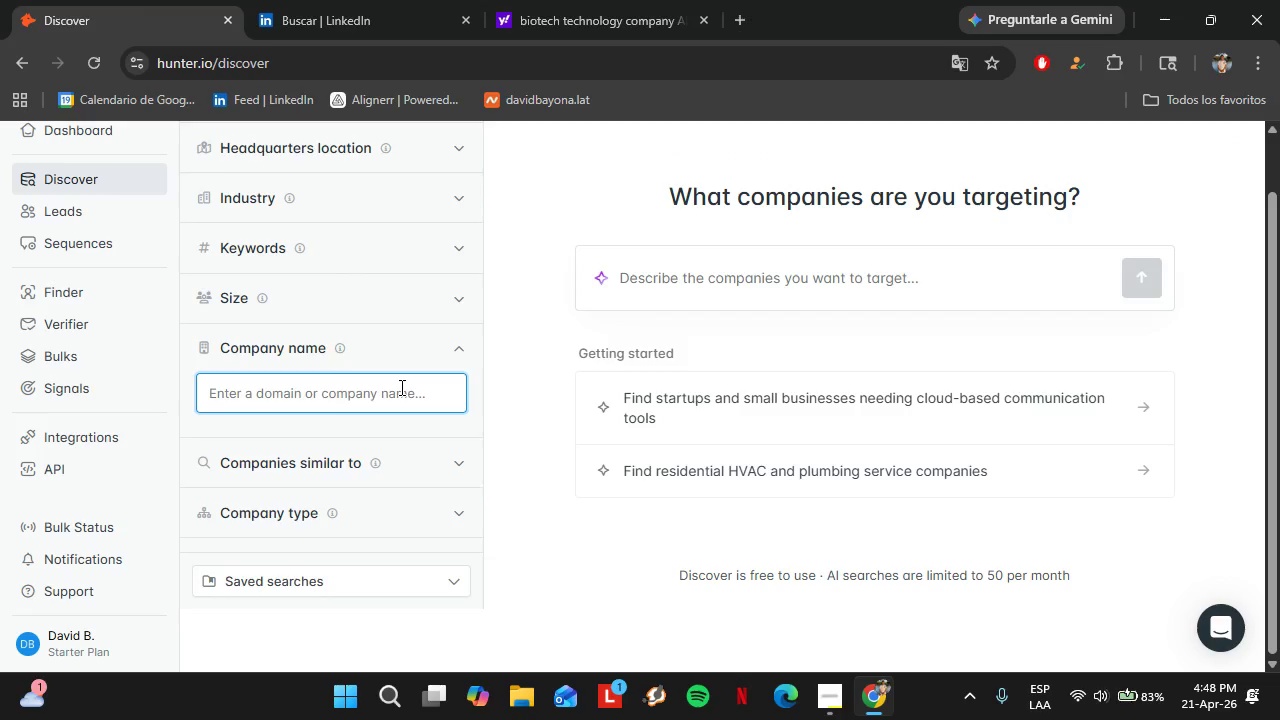 
type(stridebio)
 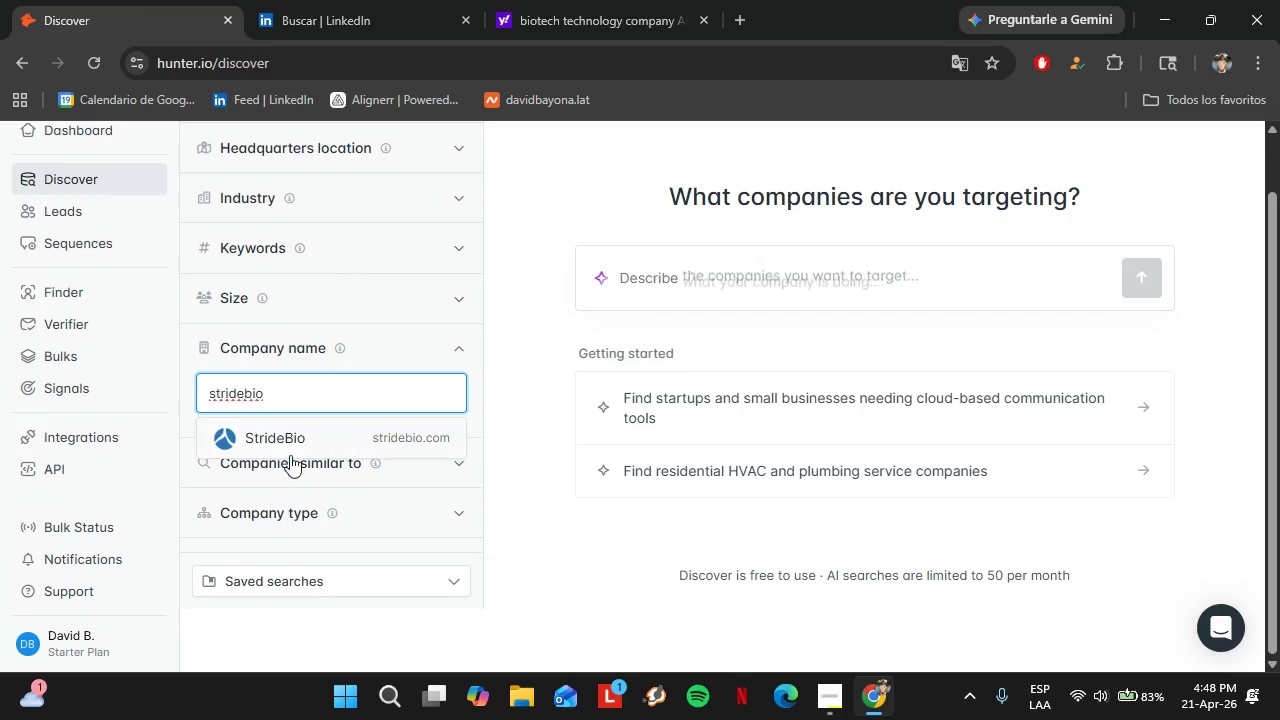 
left_click([285, 440])
 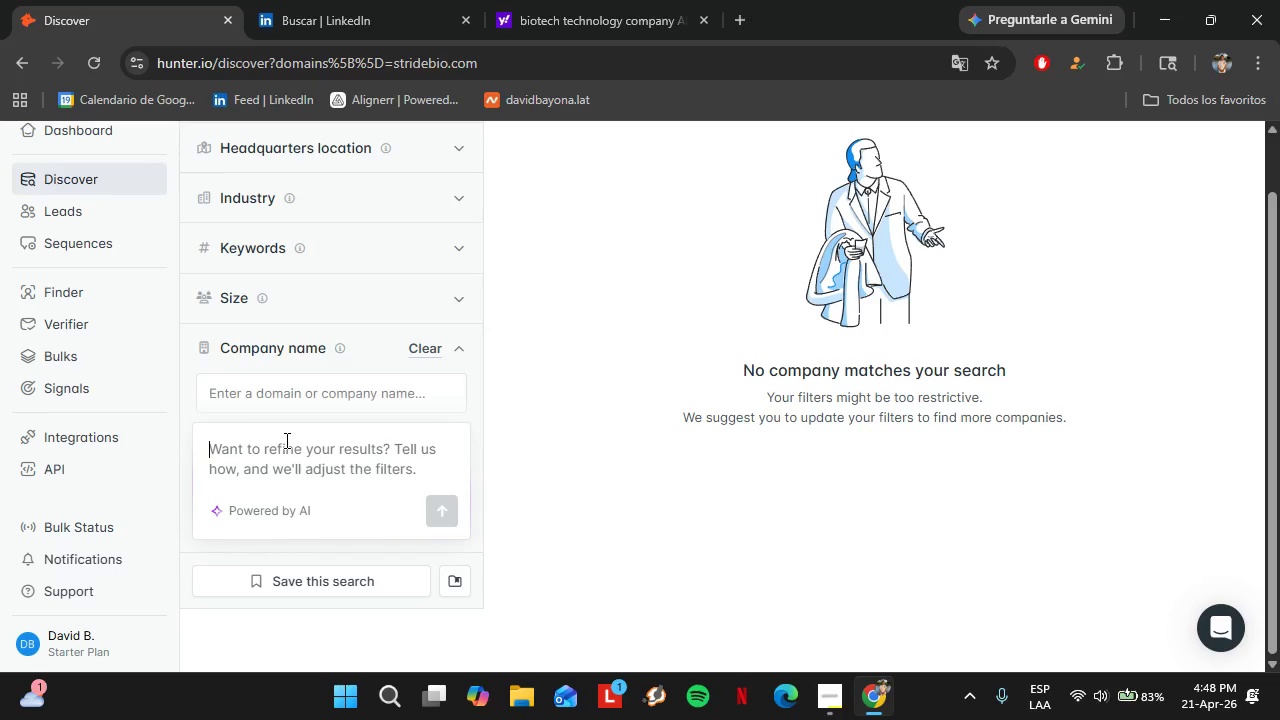 
wait(10.33)
 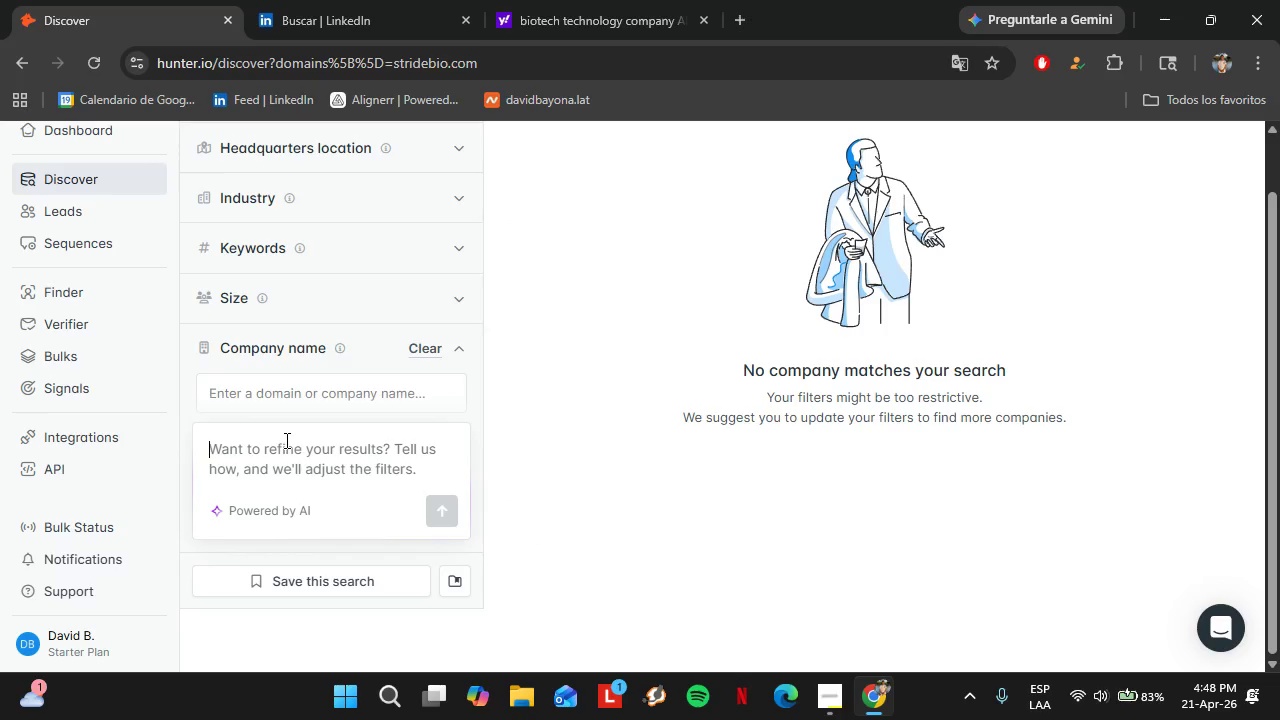 
key(S)
 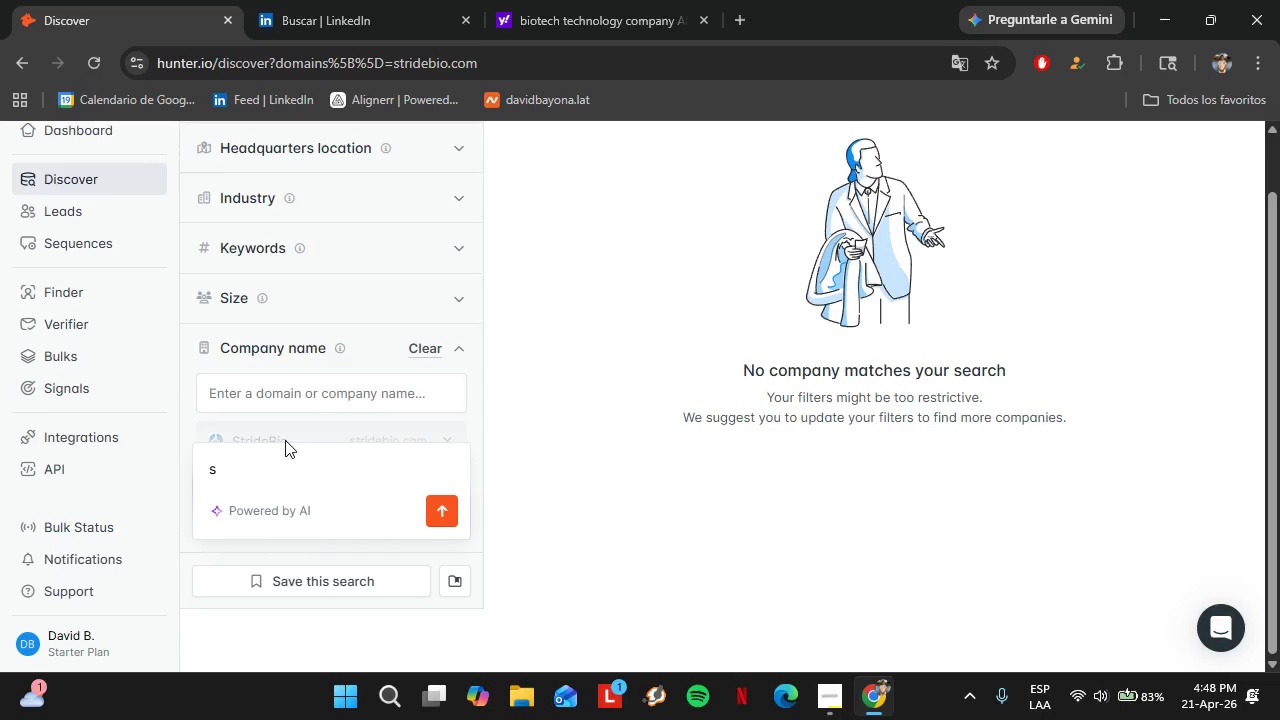 
wait(9.91)
 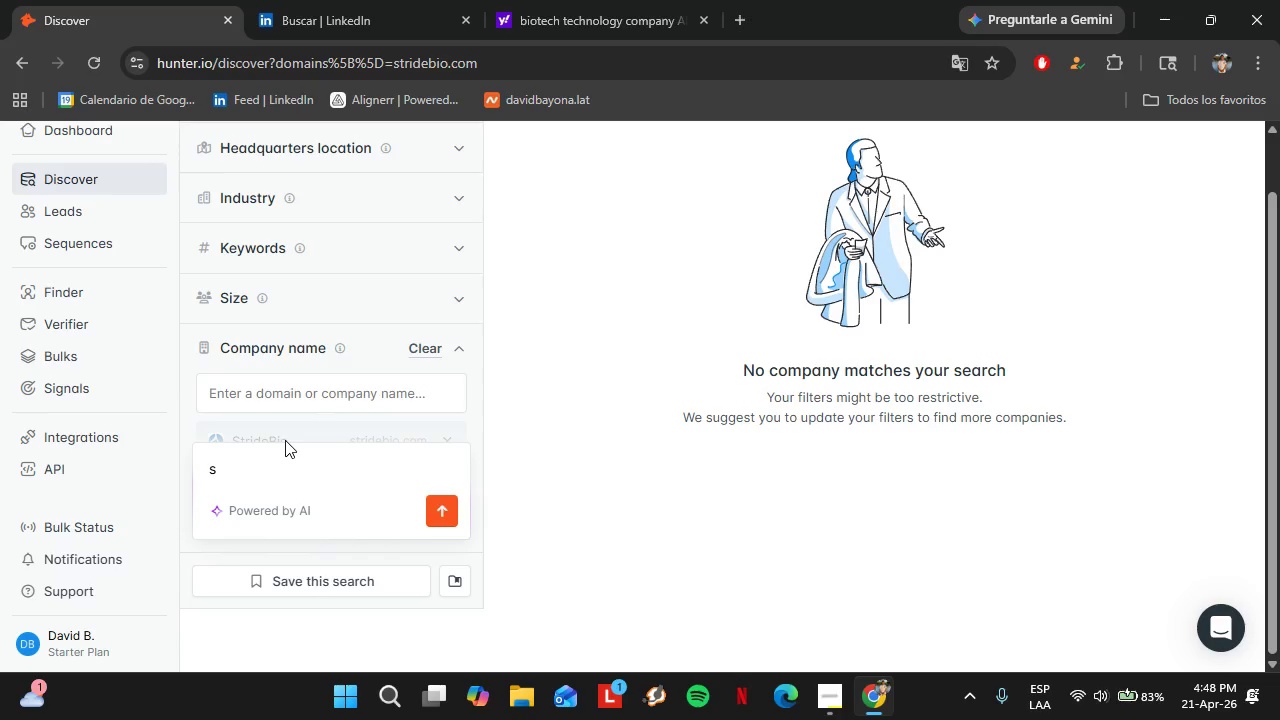 
left_click([318, 0])
 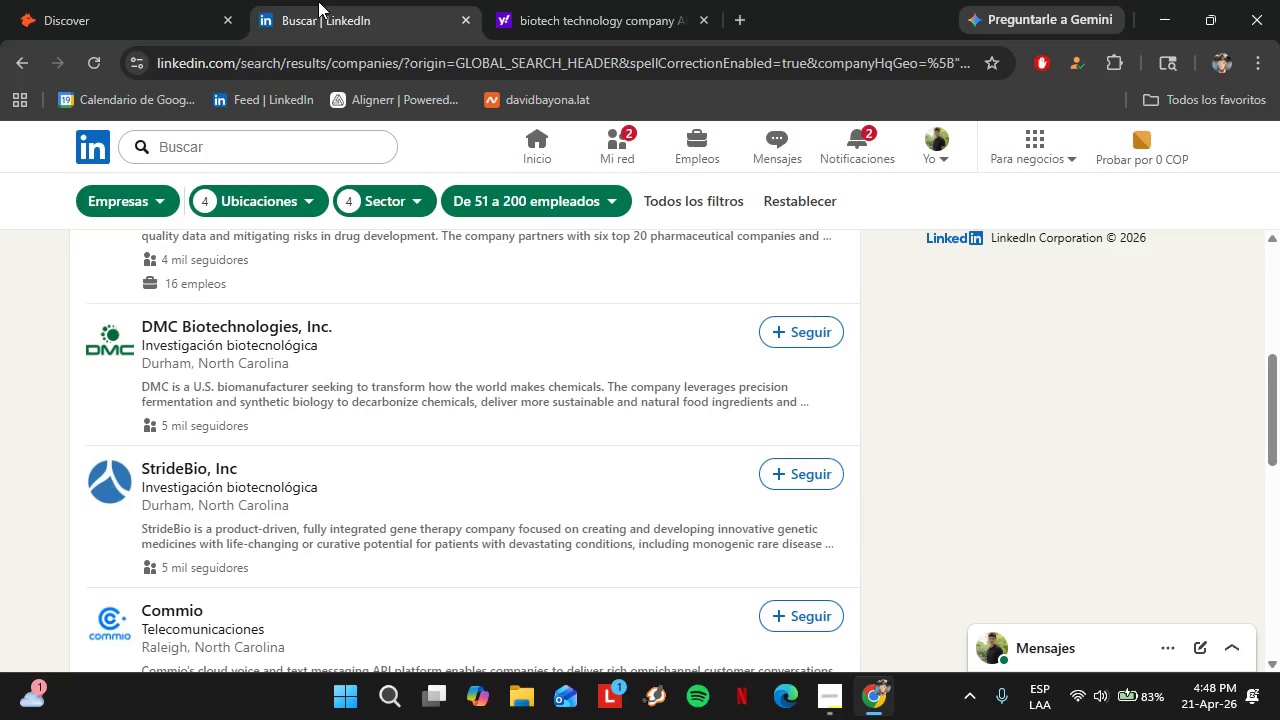 
wait(5.06)
 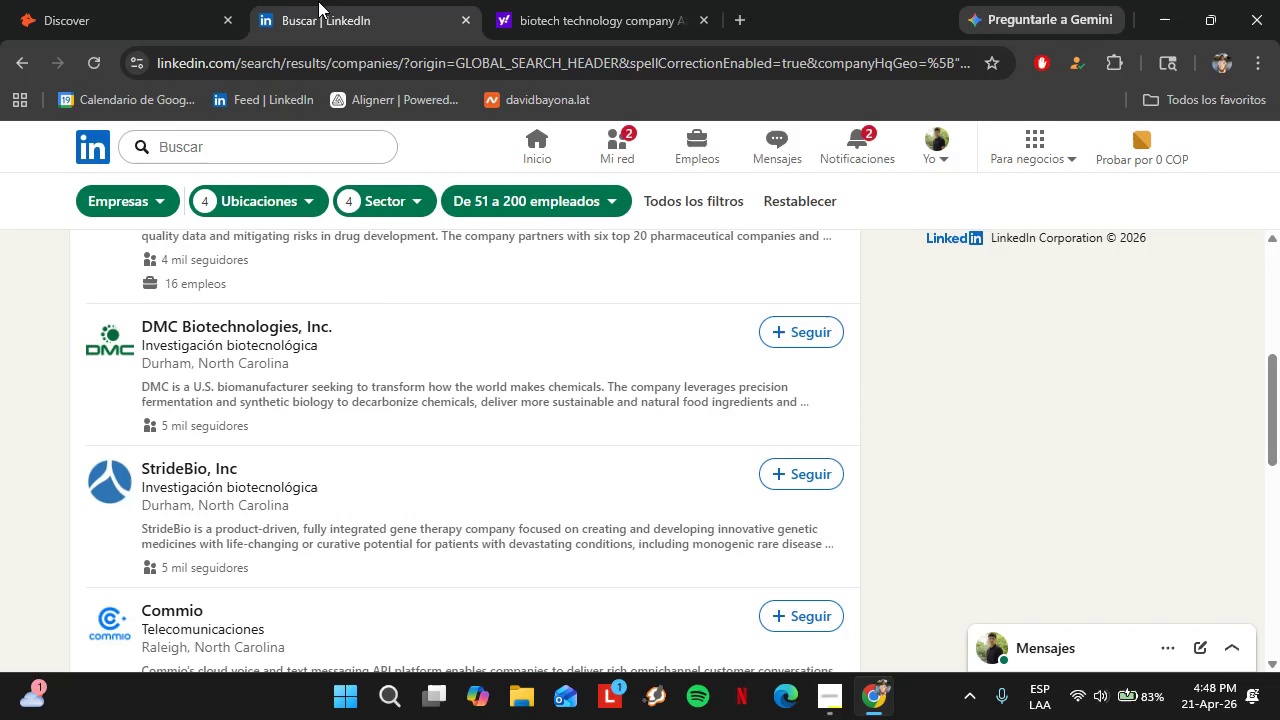 
left_click([172, 0])
 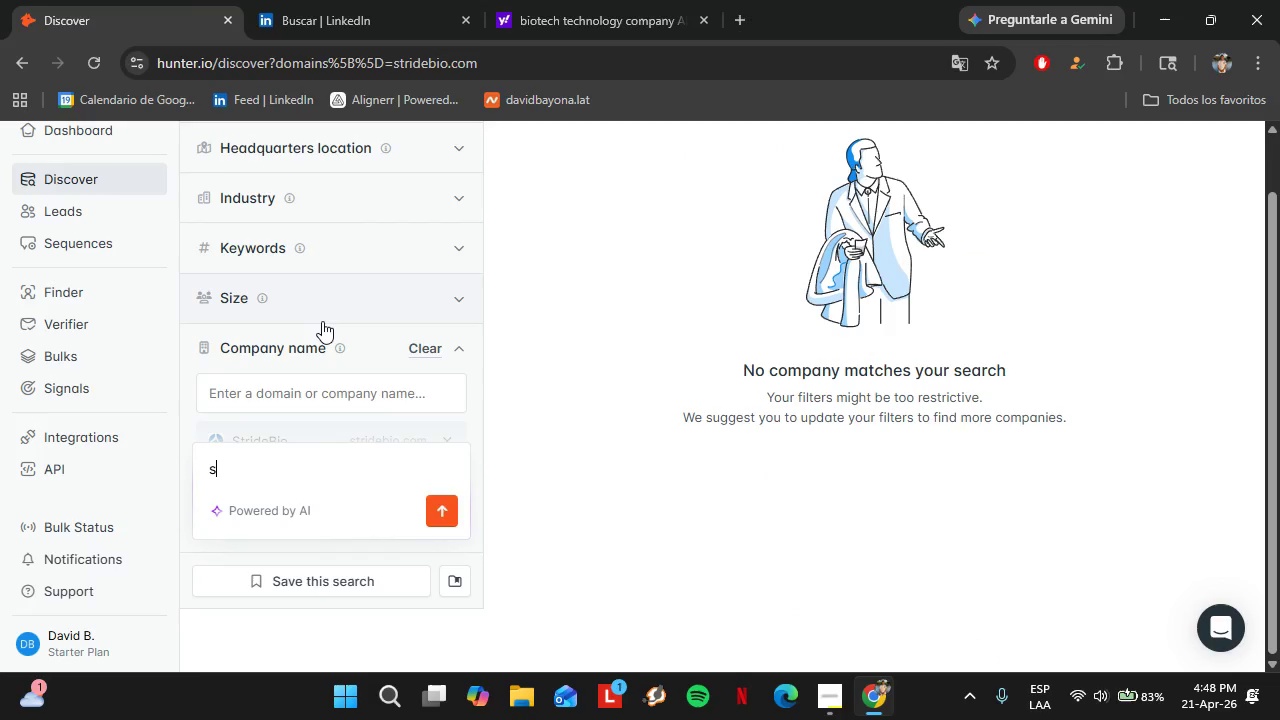 
type(tri)
 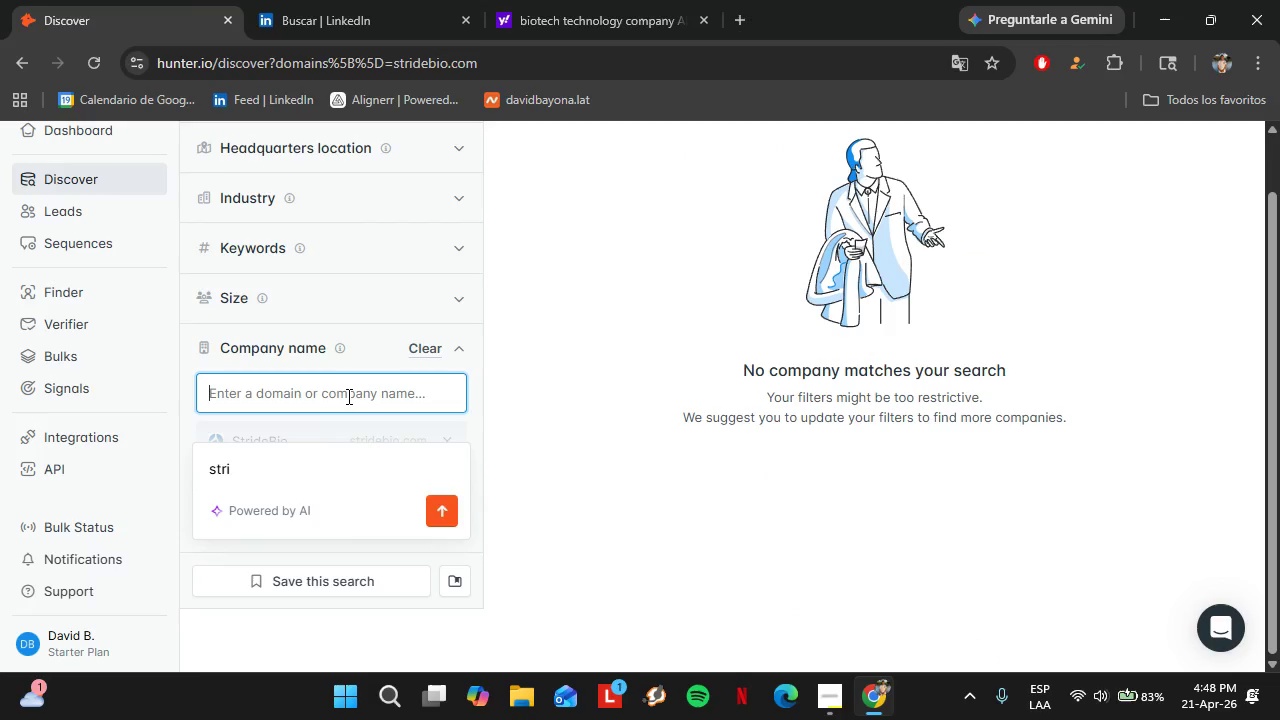 
type(stride)
 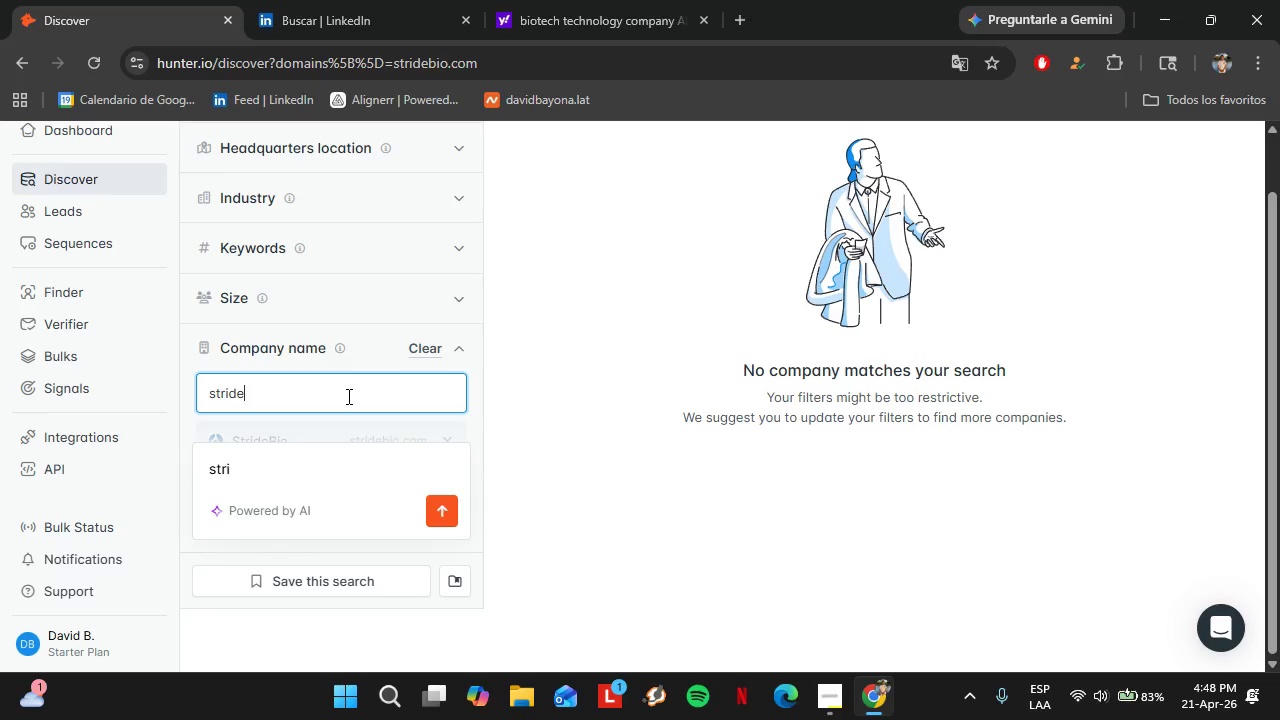 
scroll: coordinate [344, 403], scroll_direction: down, amount: 1.0
 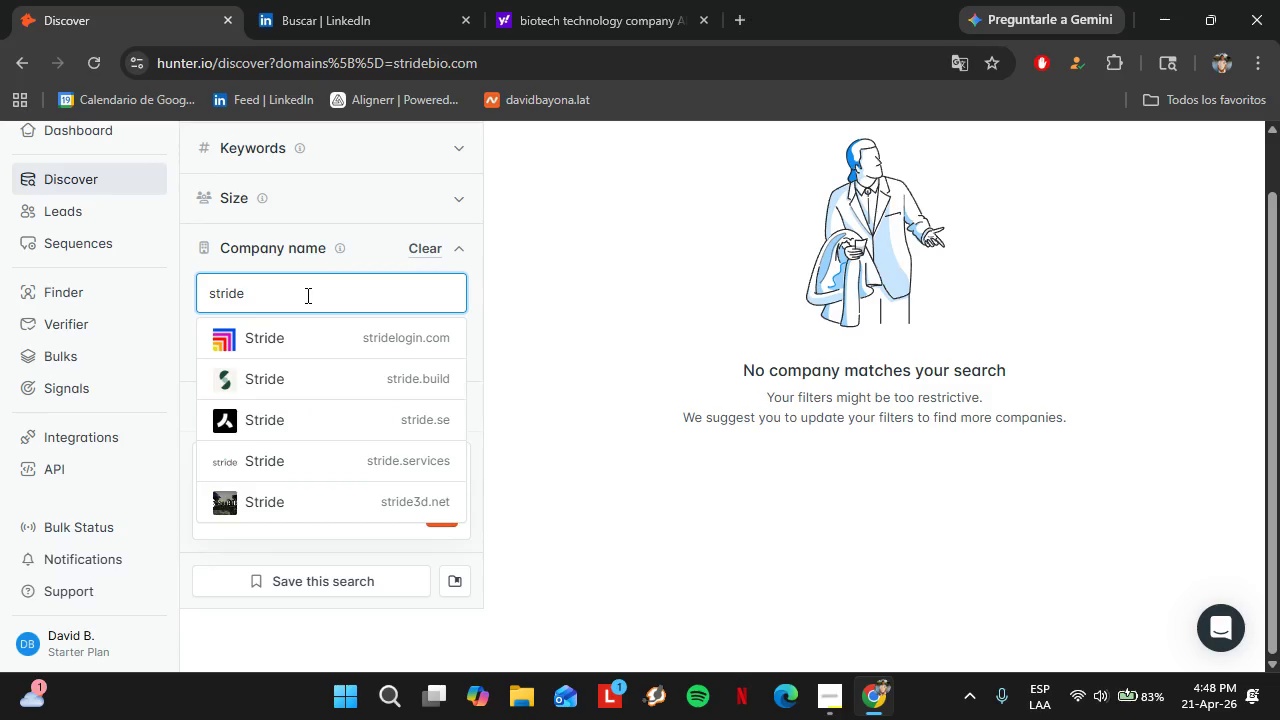 
type(bio)
 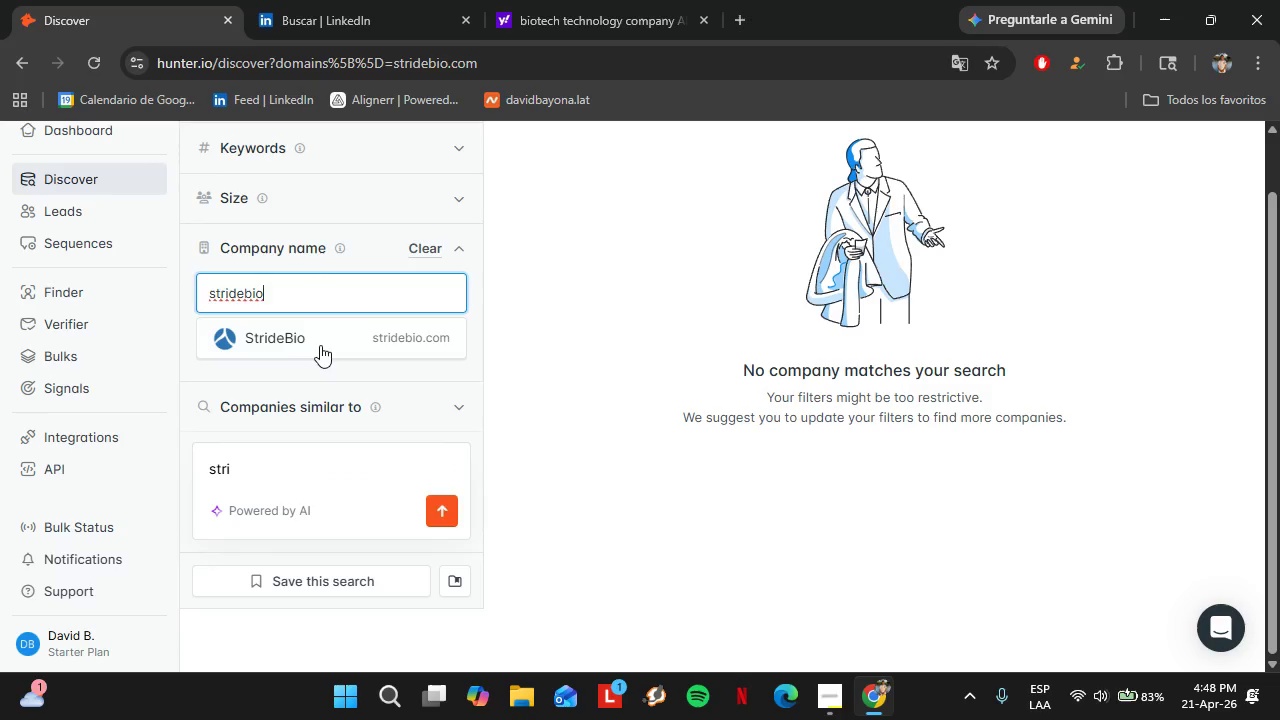 
left_click([321, 344])
 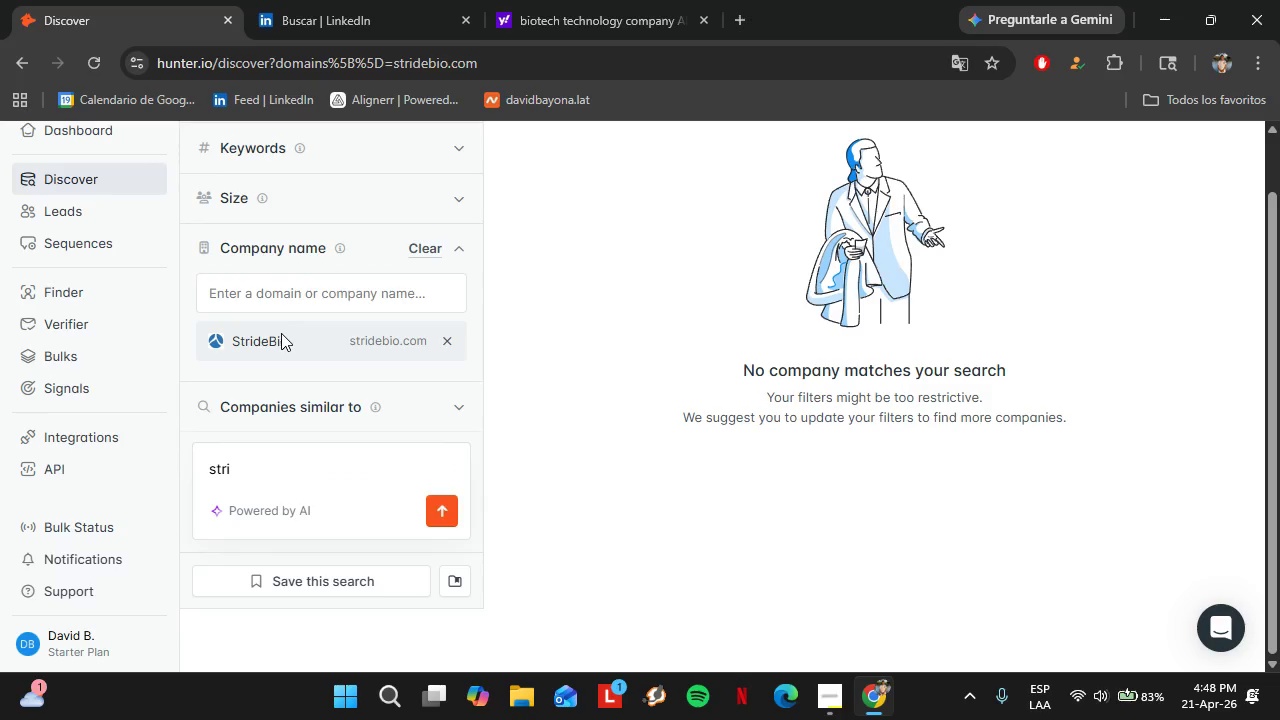 
double_click([281, 333])
 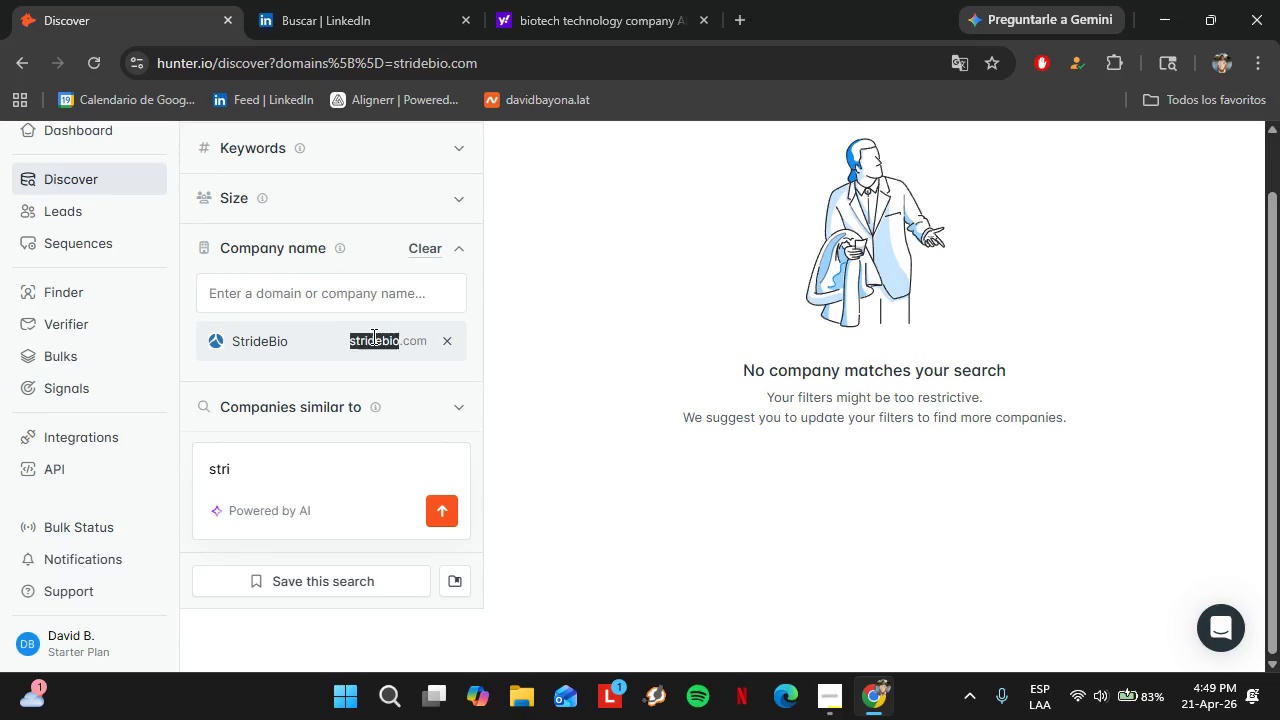 
double_click([372, 336])
 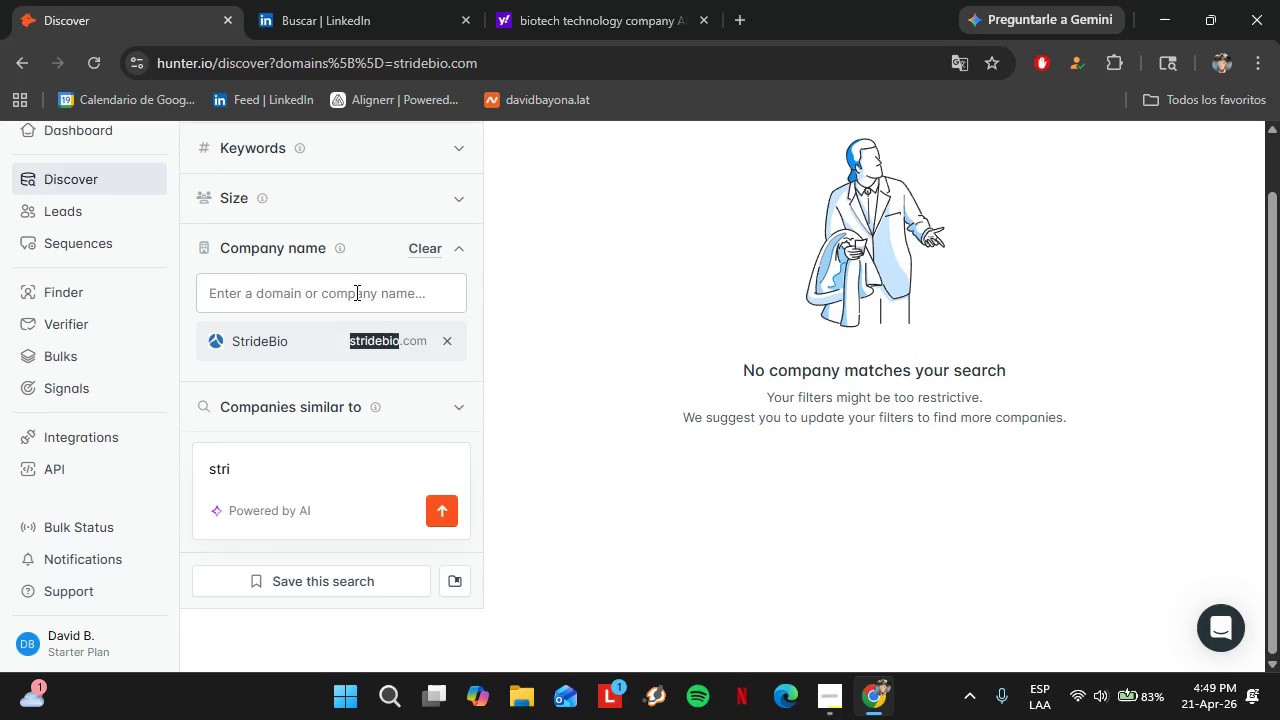 
left_click([355, 290])
 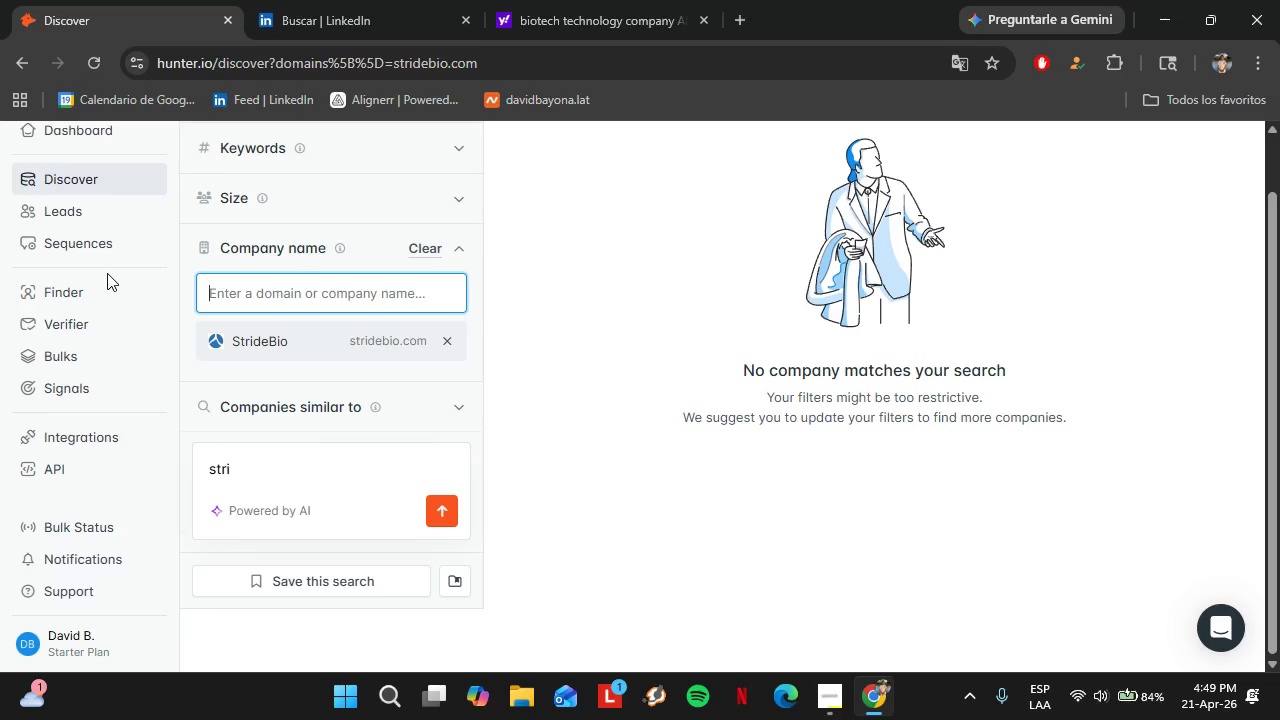 
left_click([107, 273])
 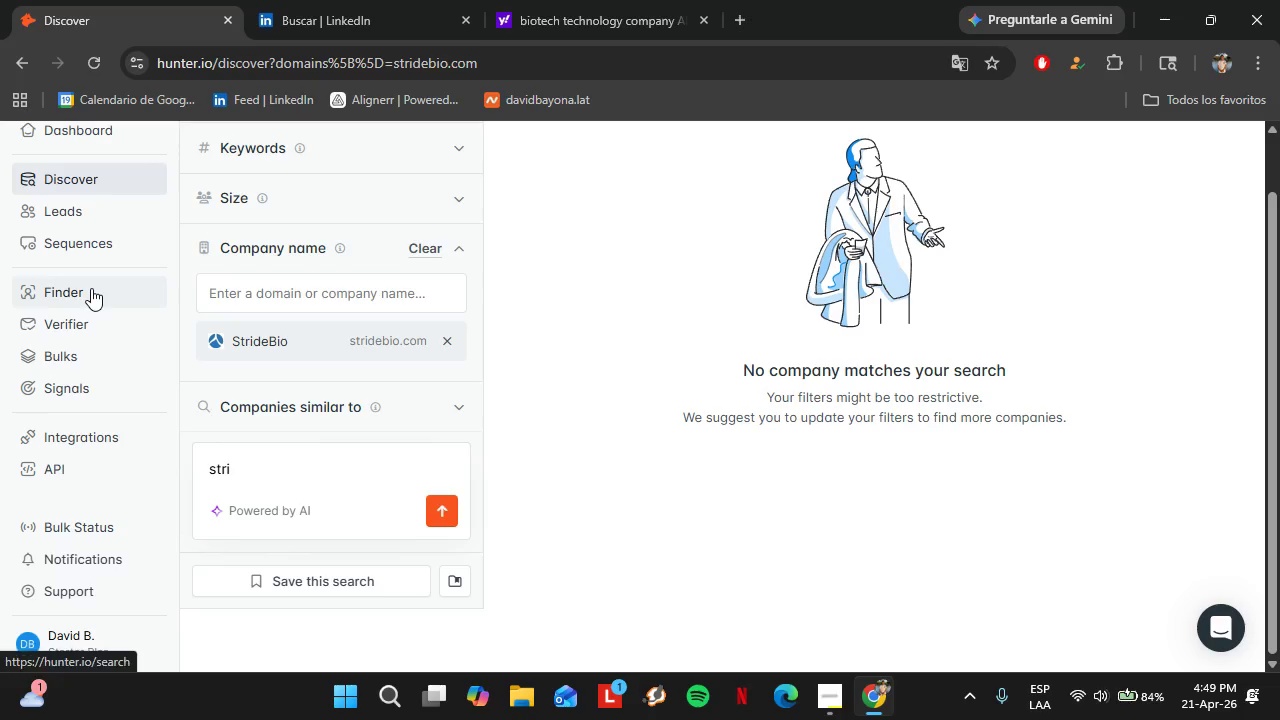 
left_click([91, 288])
 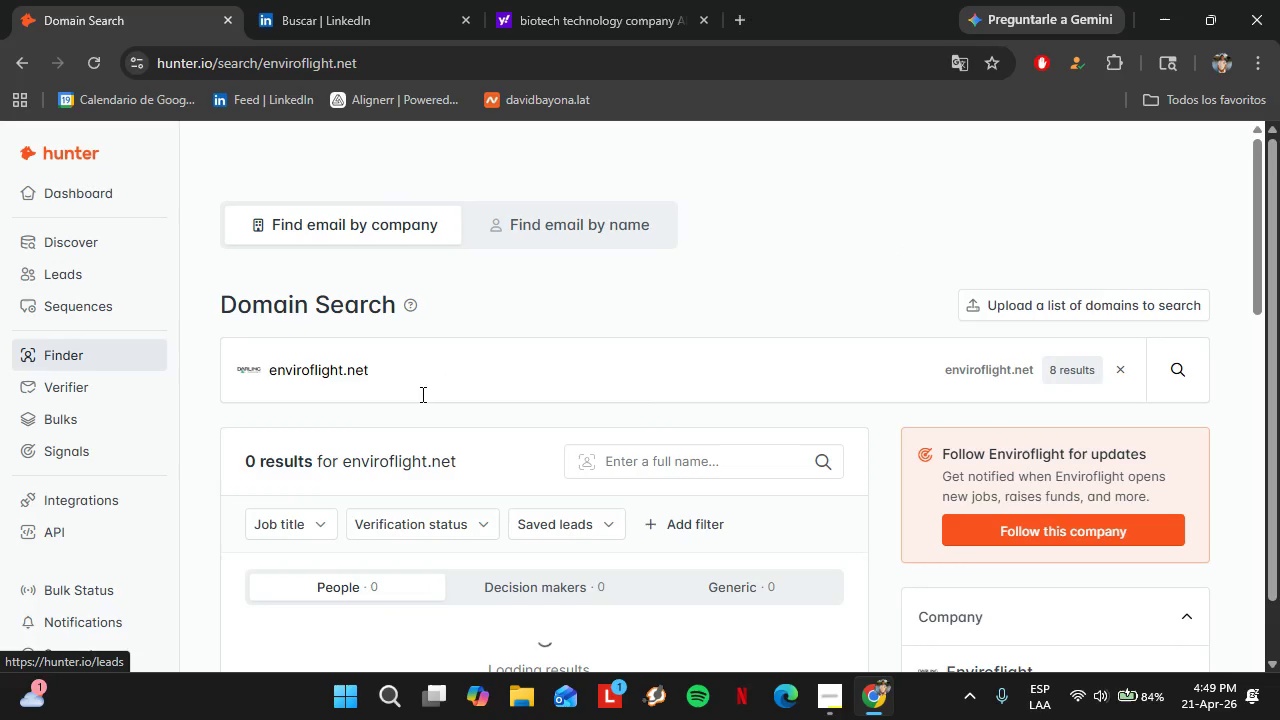 
double_click([406, 384])
 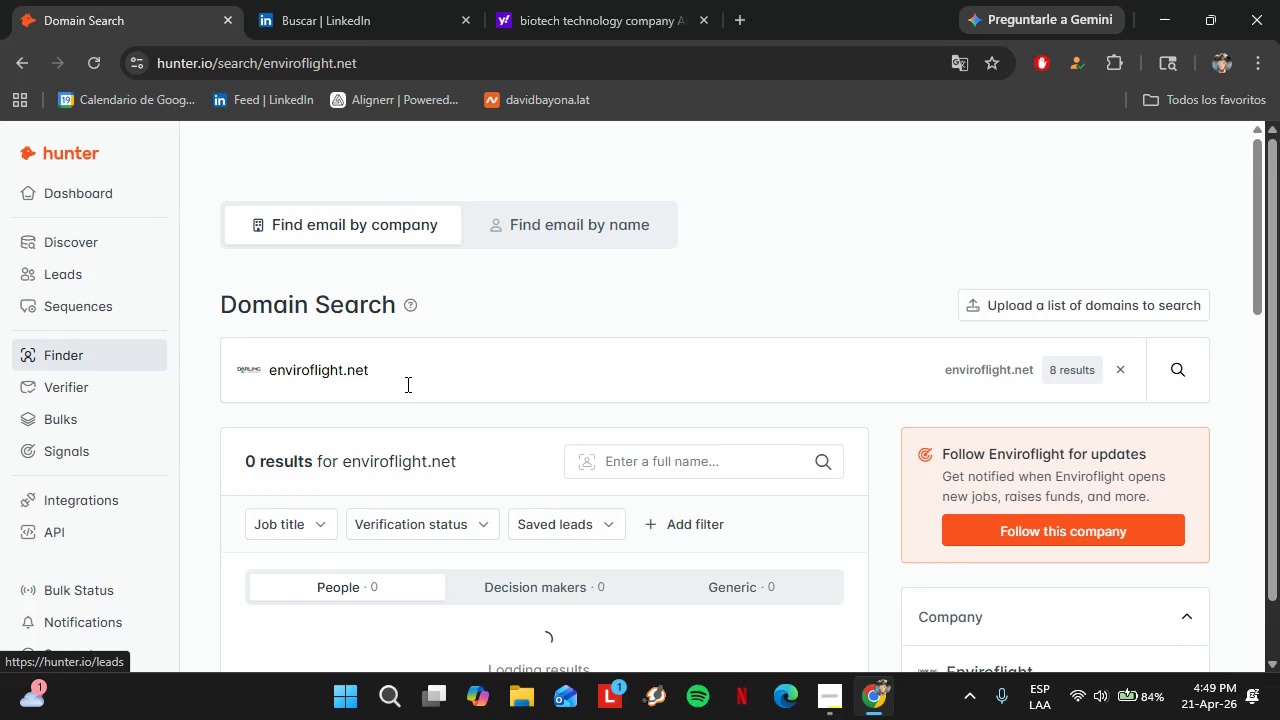 
triple_click([406, 383])
 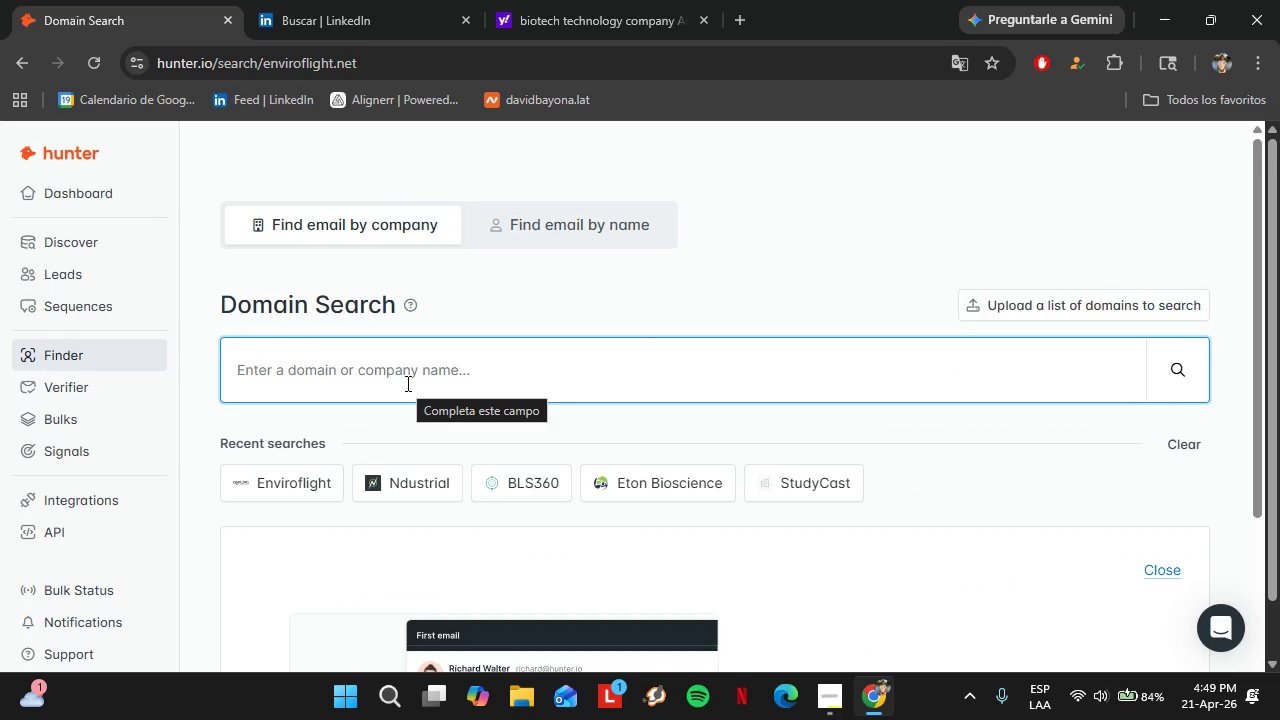 
wait(5.39)
 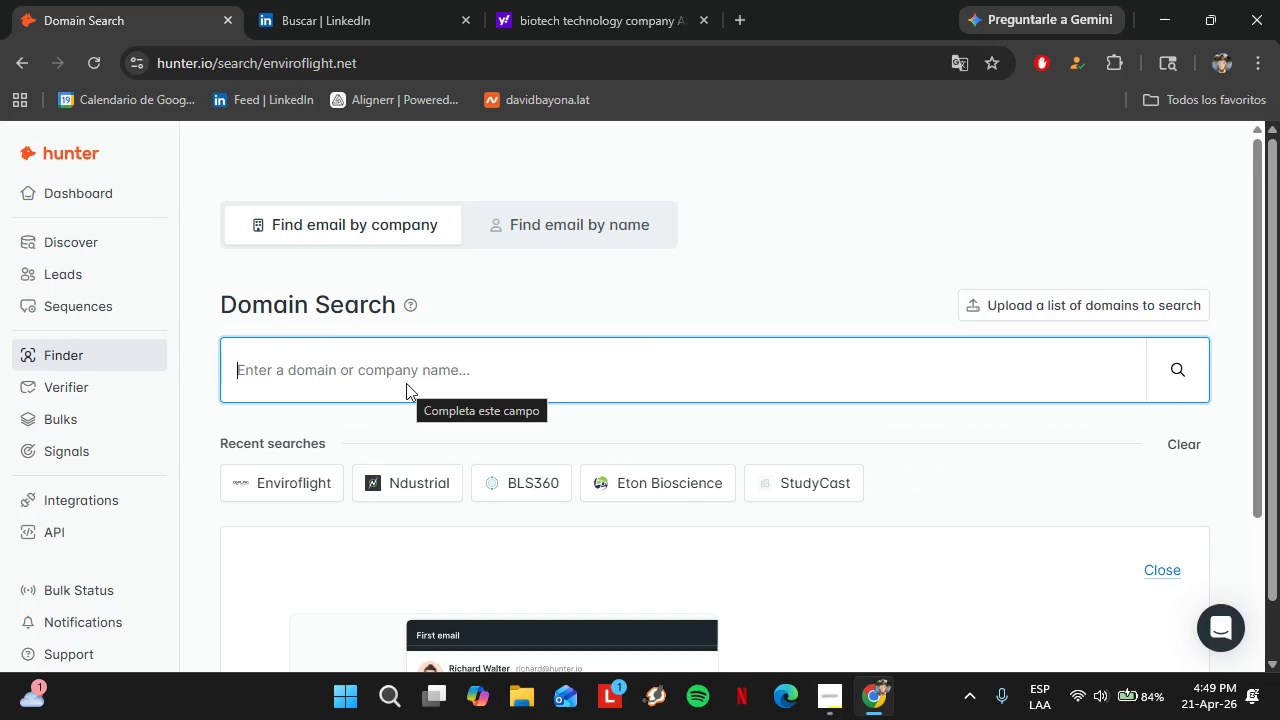 
type(stridebio)
 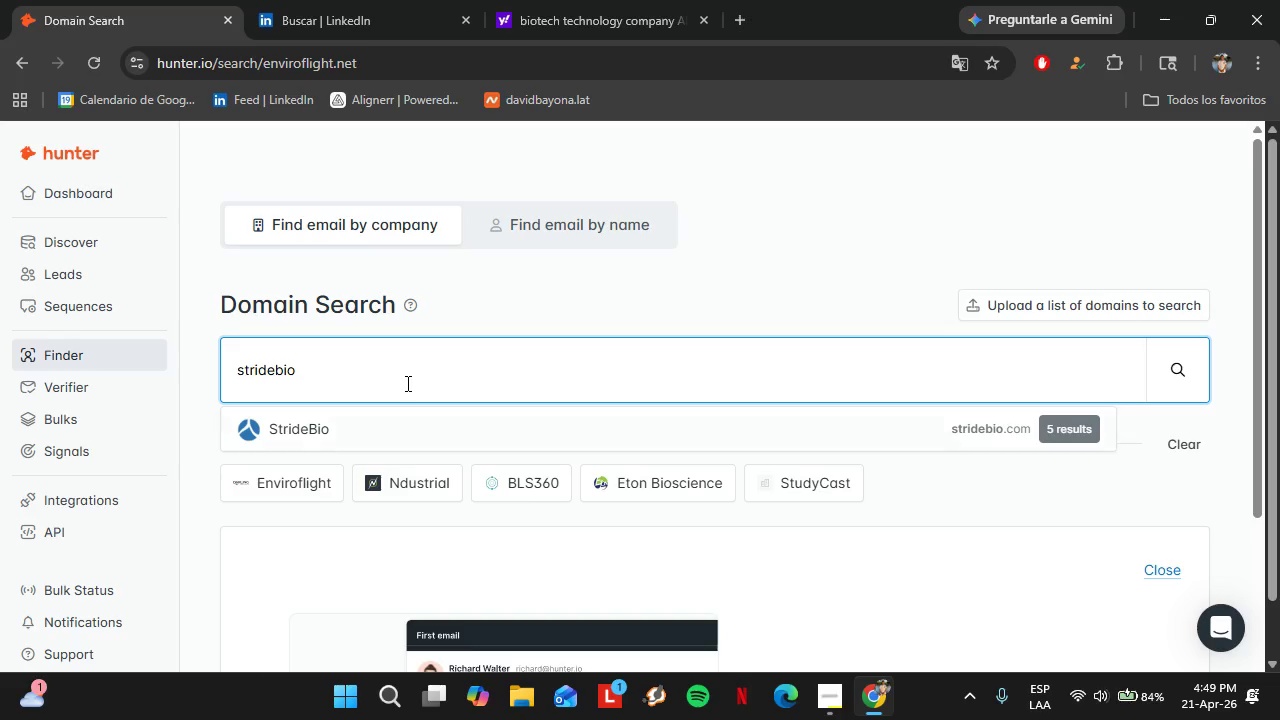 
key(ArrowDown)
 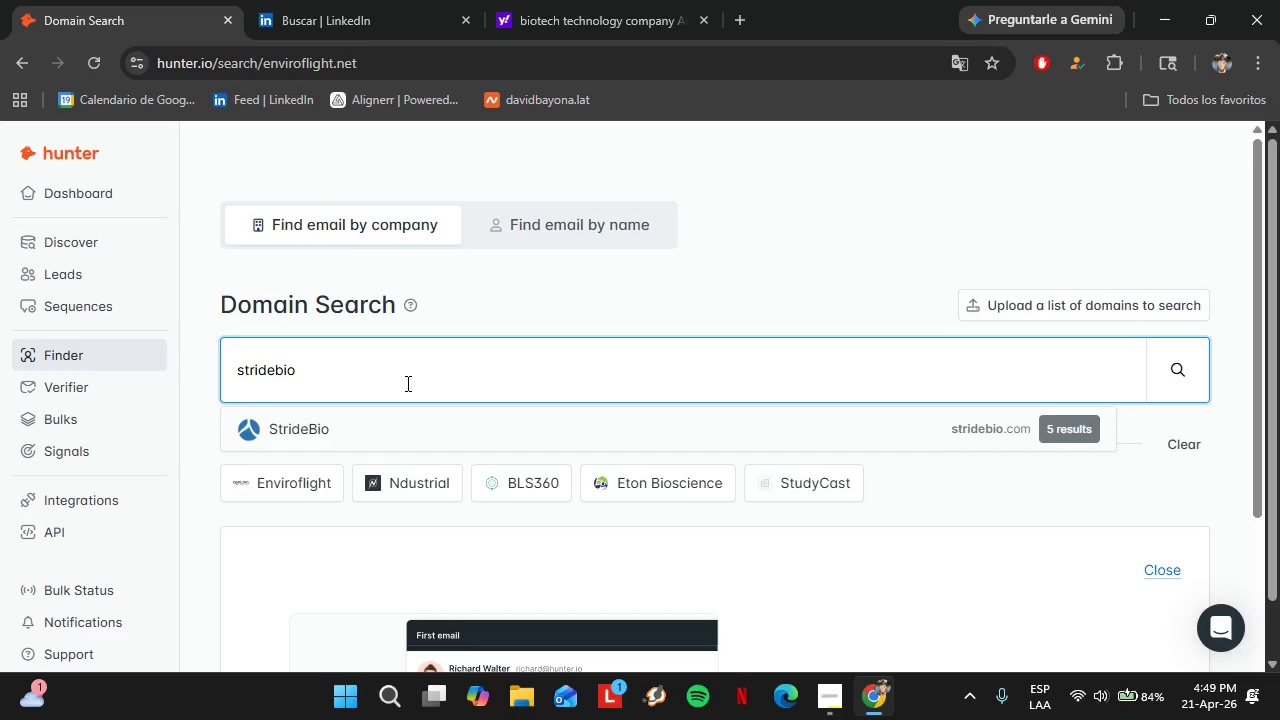 
key(Enter)
 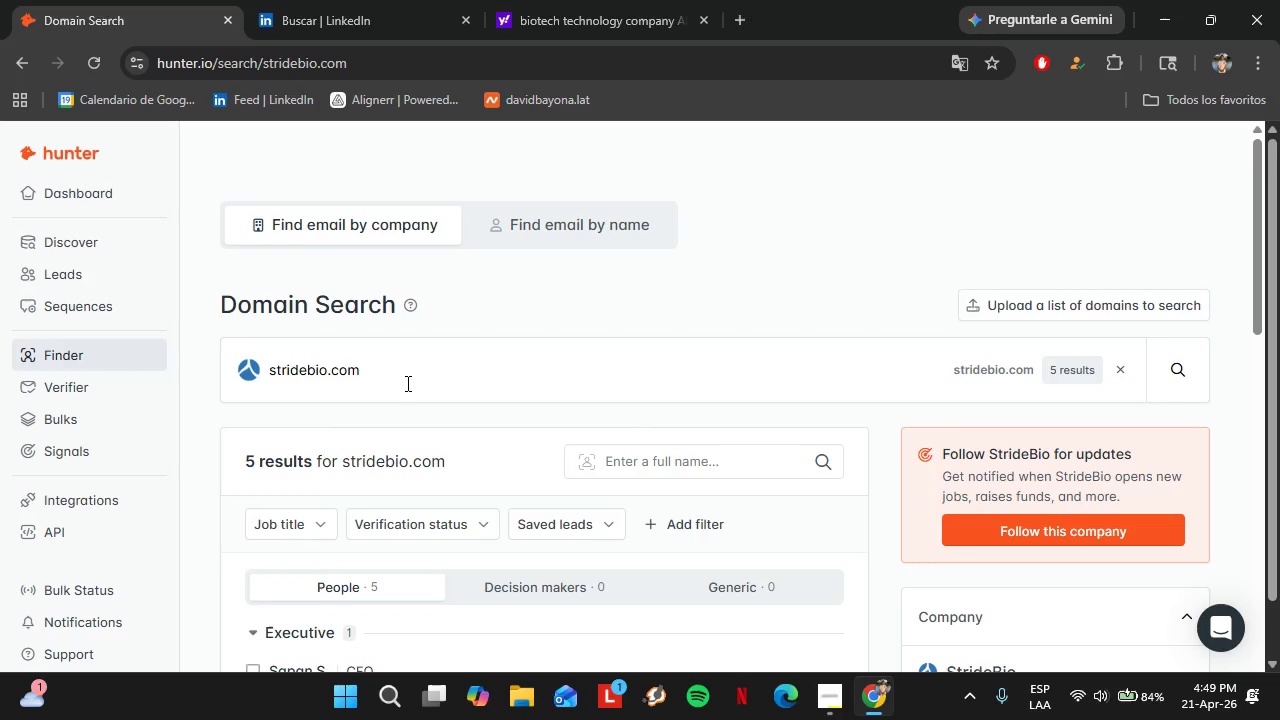 
wait(9.45)
 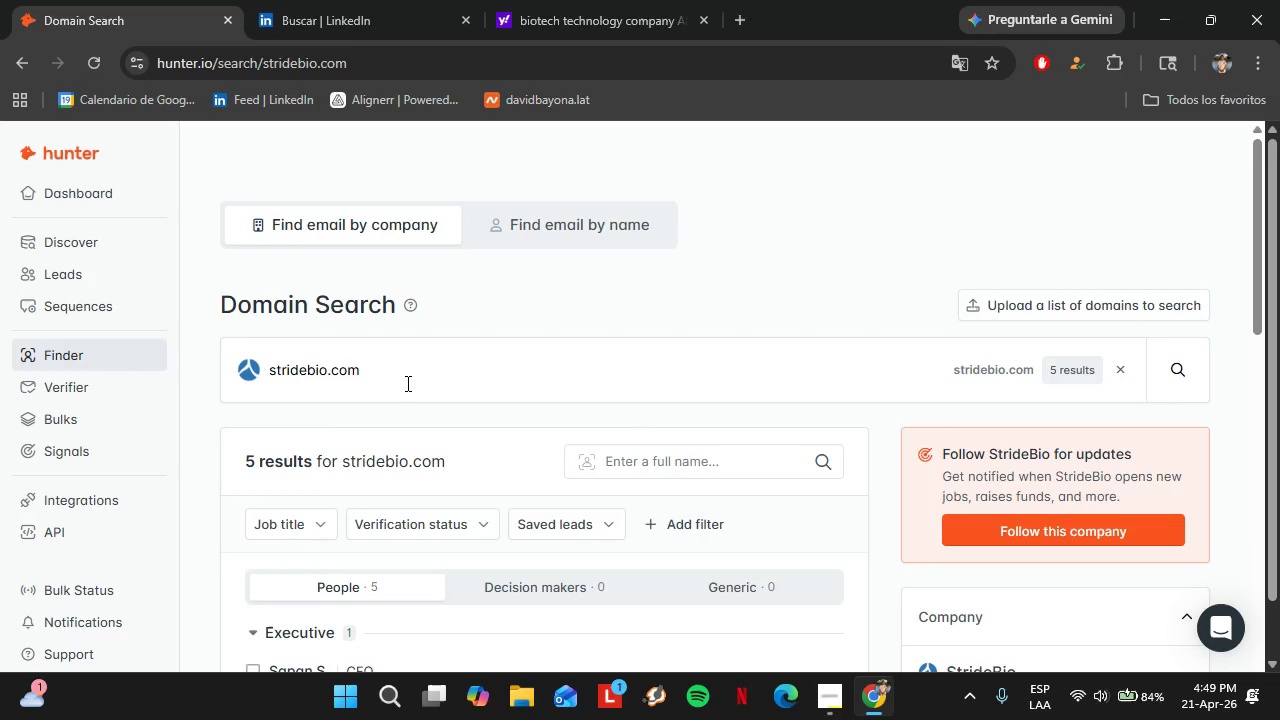 
scroll: coordinate [406, 383], scroll_direction: down, amount: 4.0
 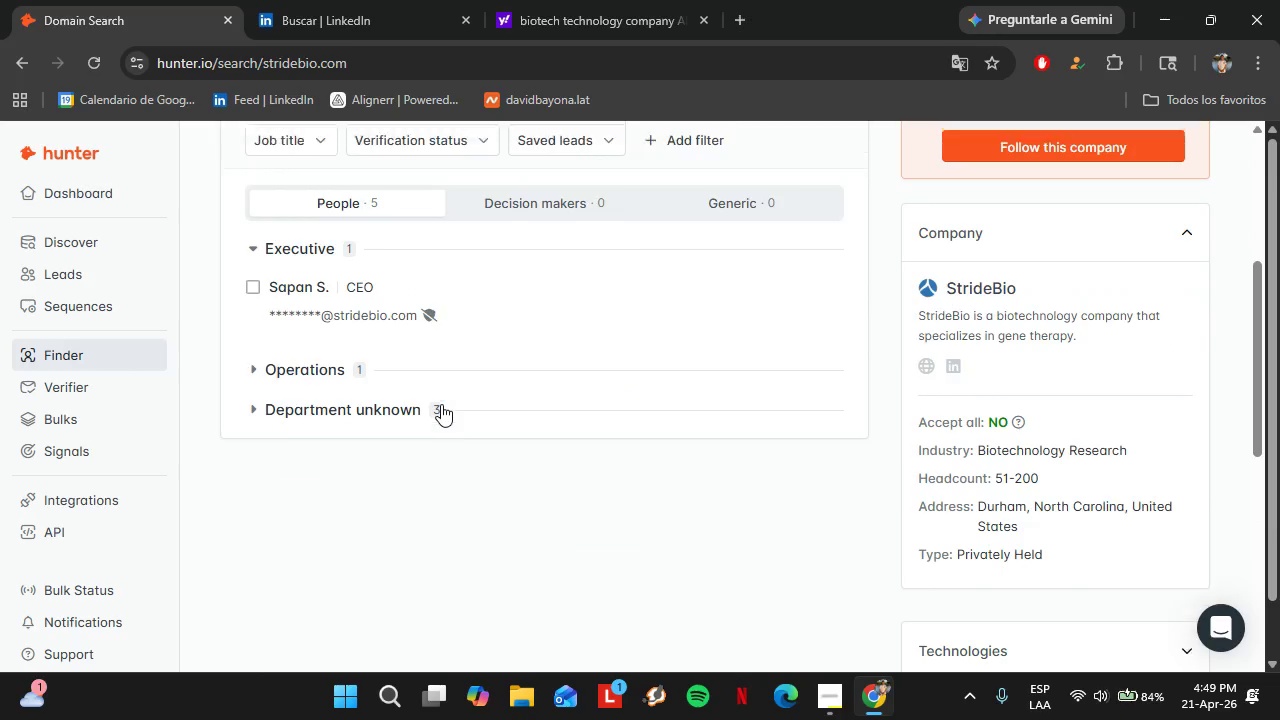 
scroll: coordinate [219, 197], scroll_direction: up, amount: 5.0
 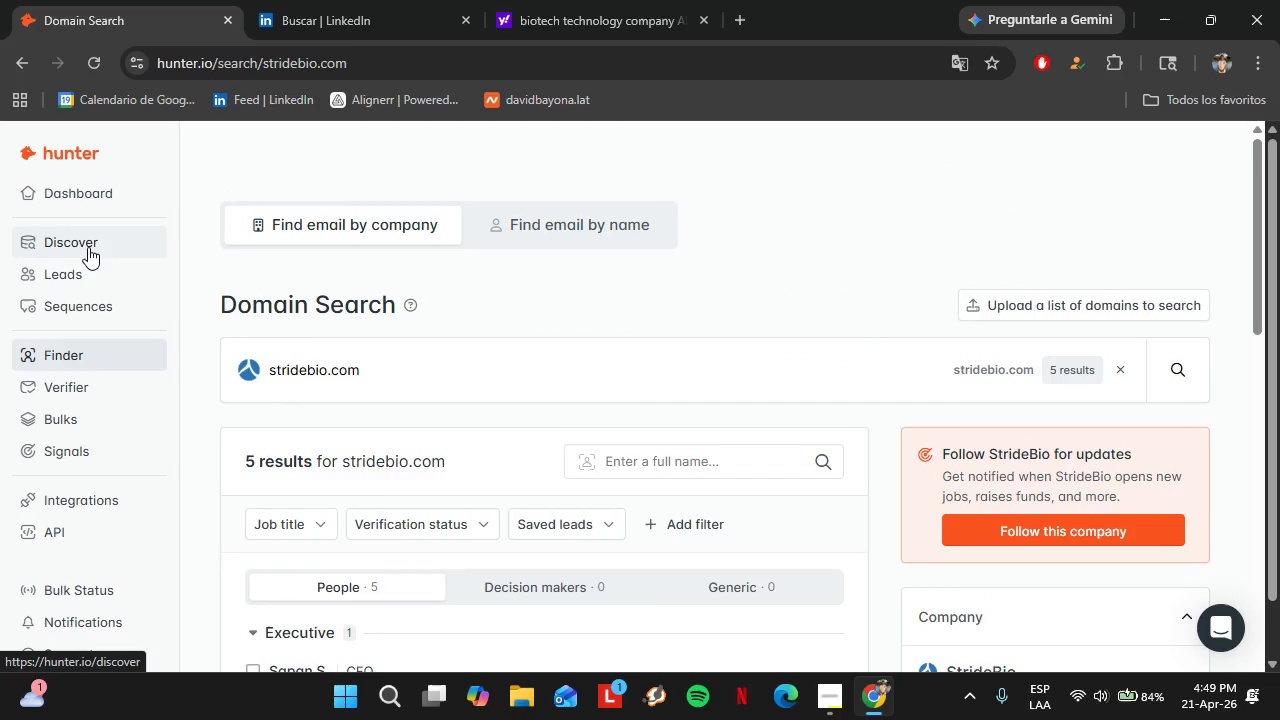 
left_click([88, 247])
 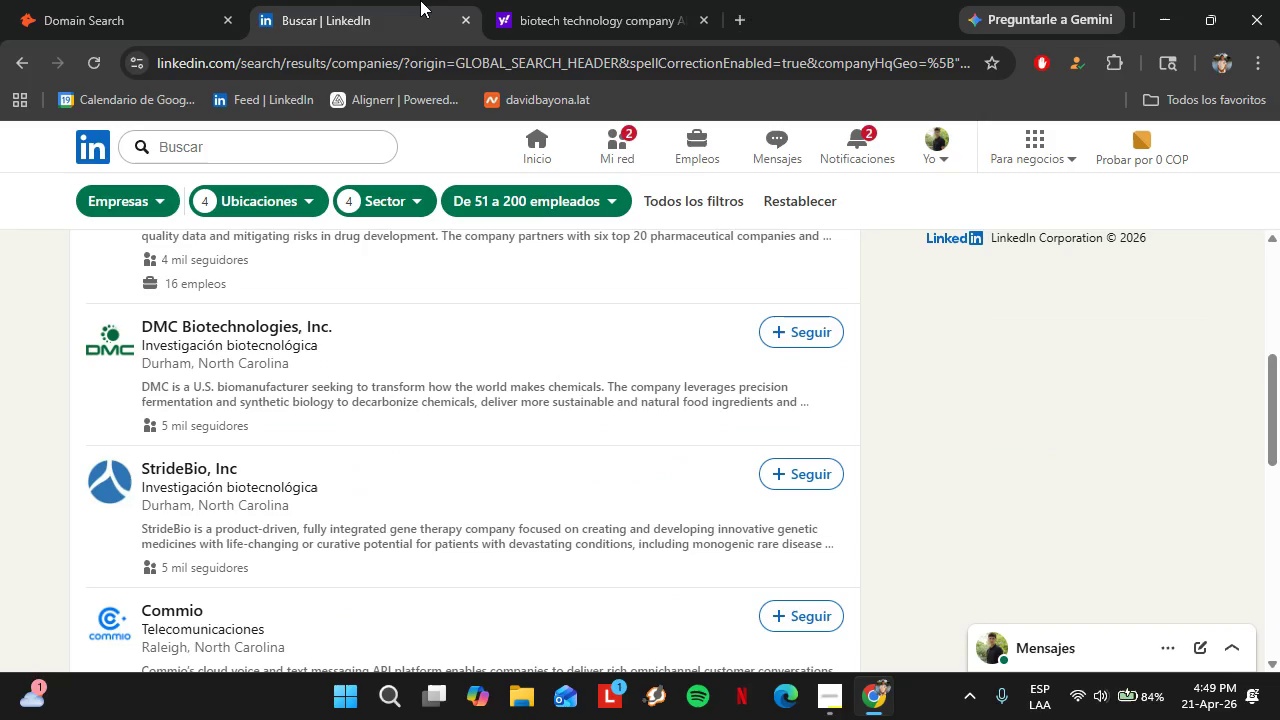 
left_click([420, 0])
 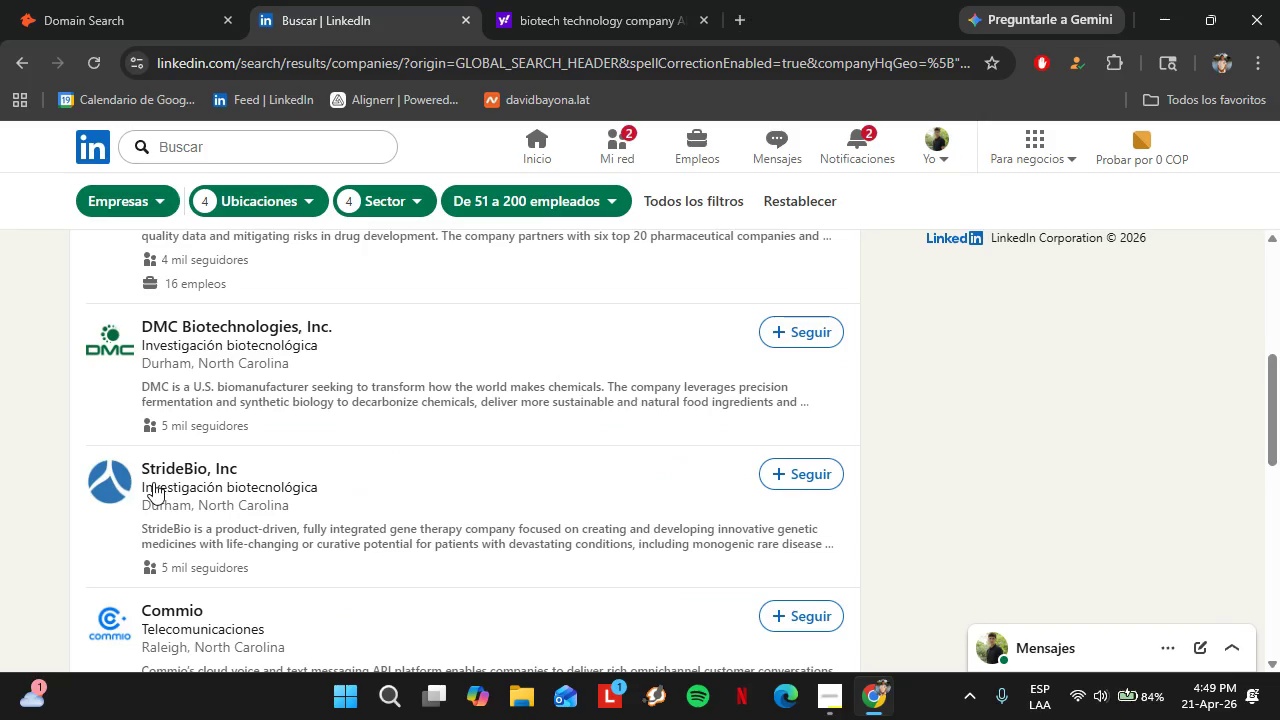 
scroll: coordinate [204, 410], scroll_direction: down, amount: 3.0
 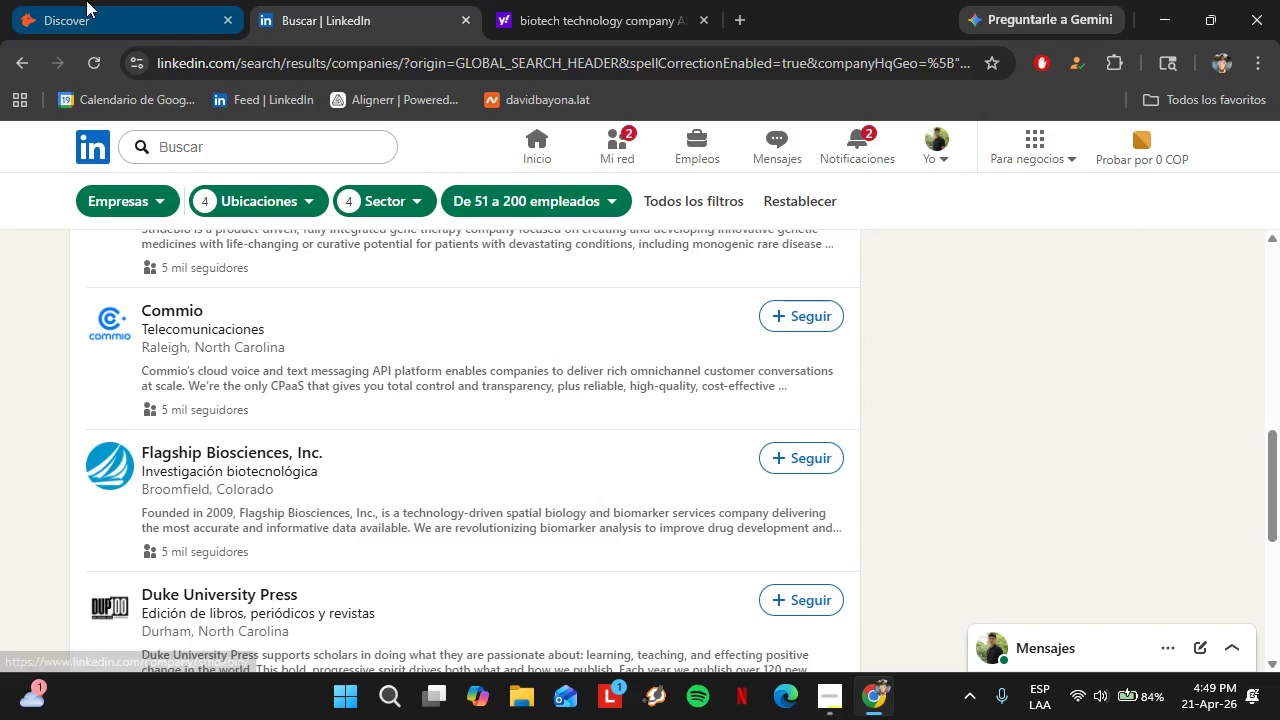 
left_click([86, 0])
 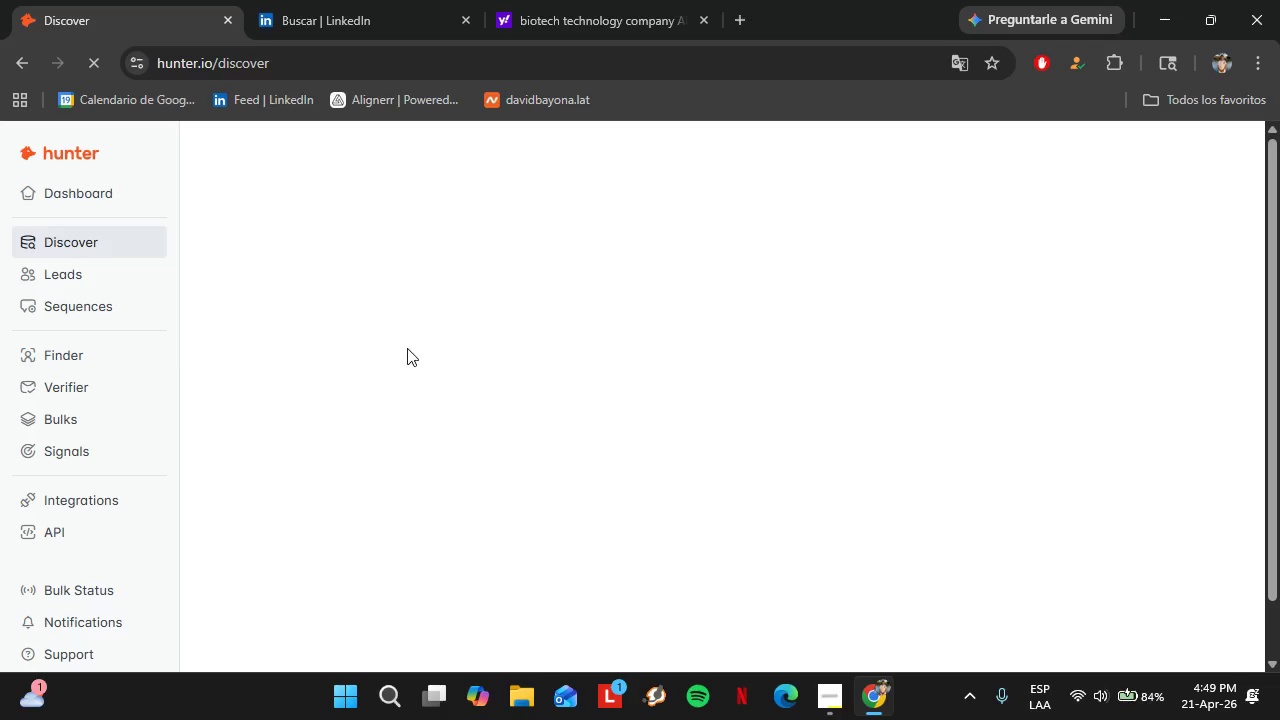 
wait(7.48)
 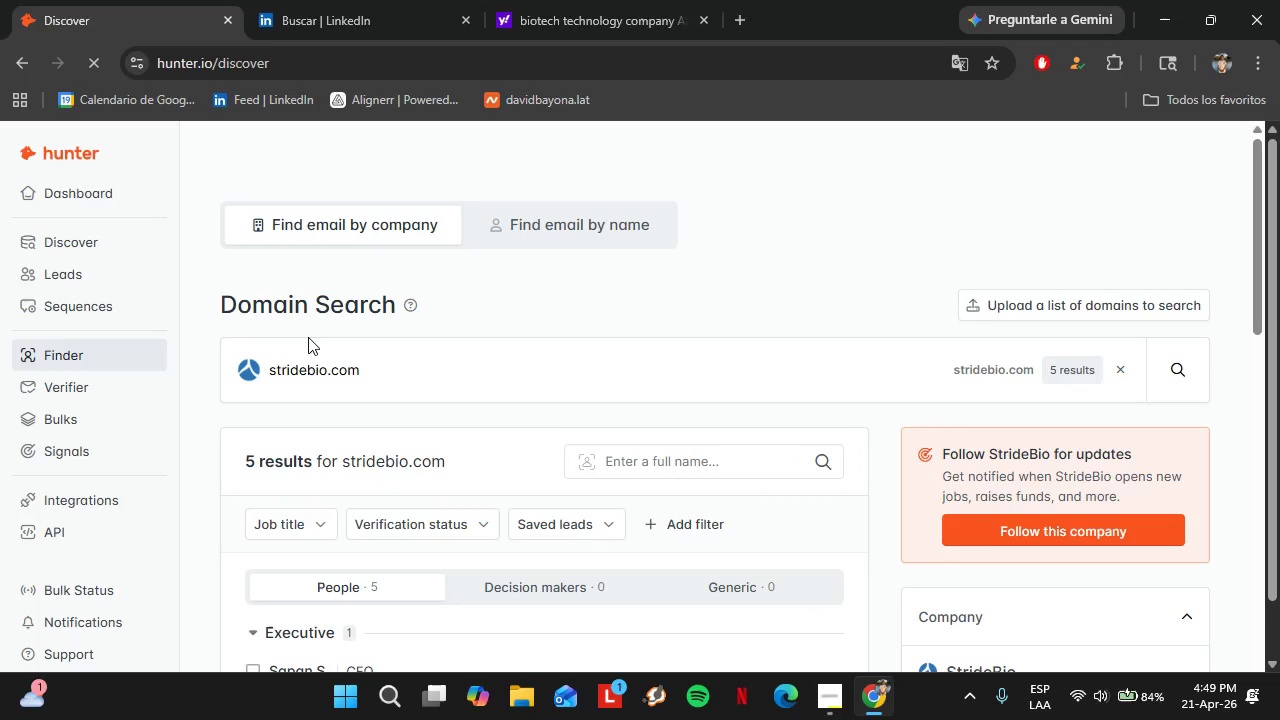 
left_click([312, 0])
 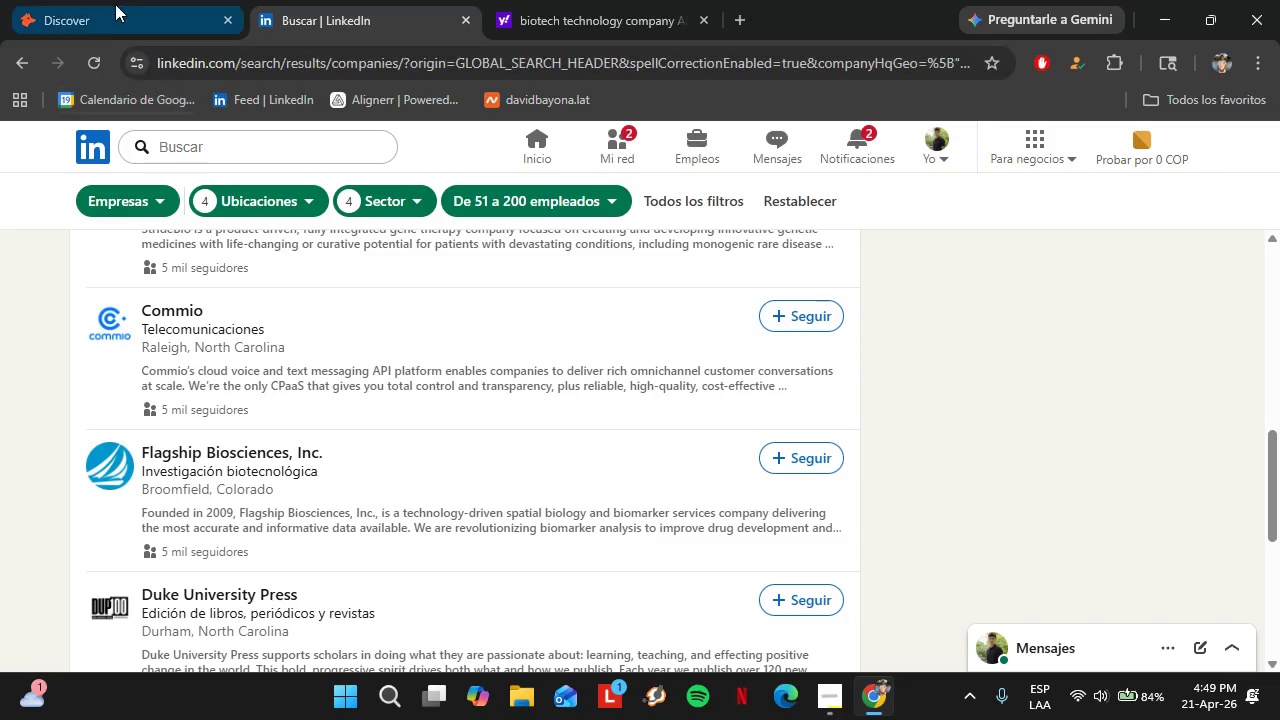 
left_click([115, 3])
 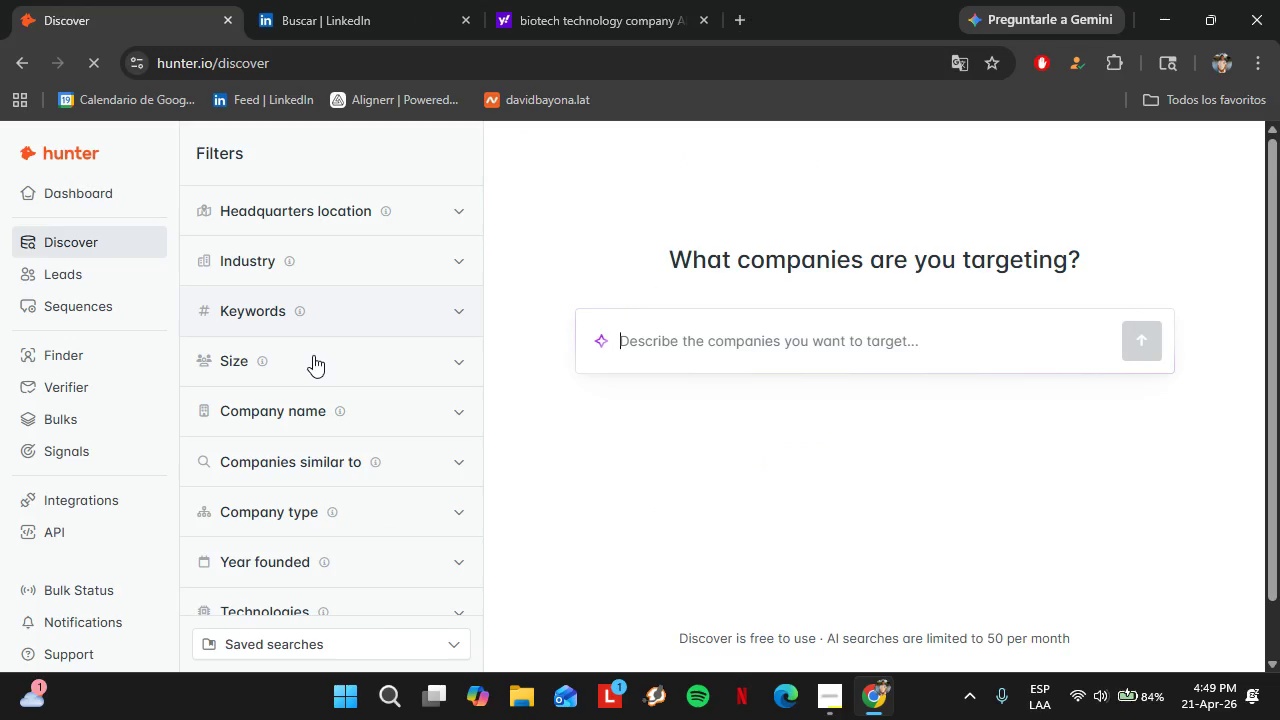 
left_click([399, 412])
 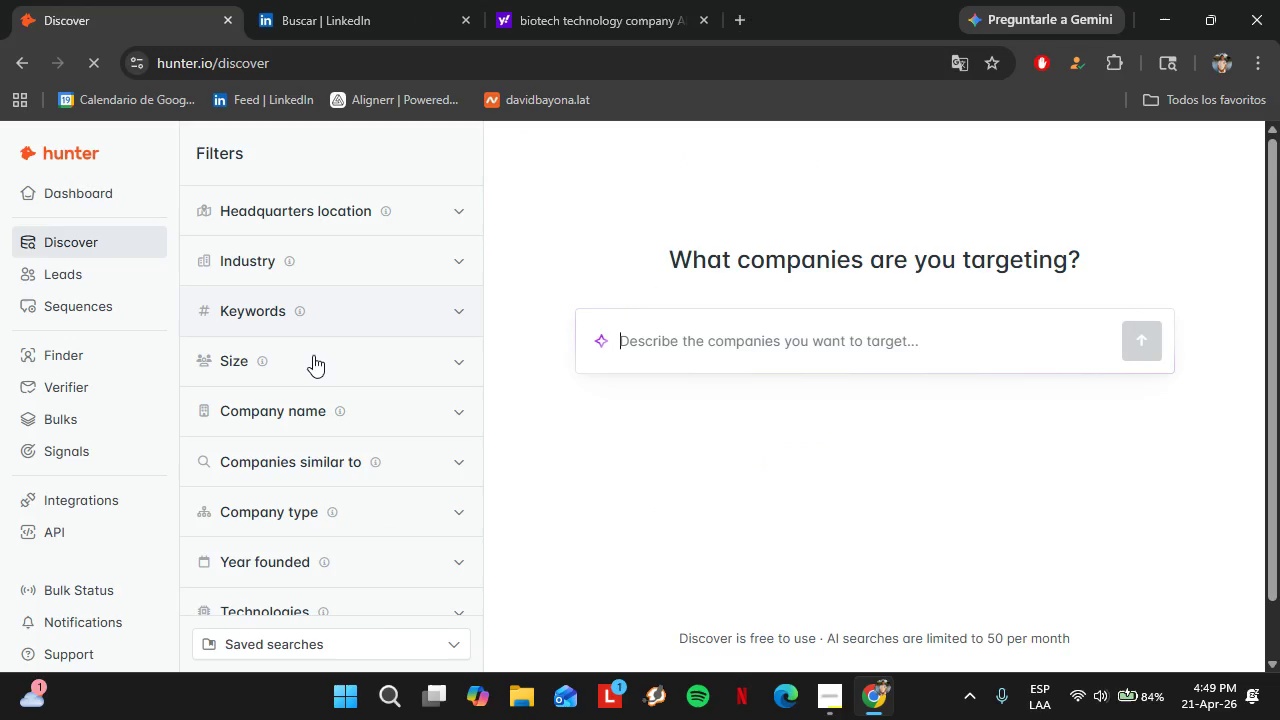 
left_click([342, 452])
 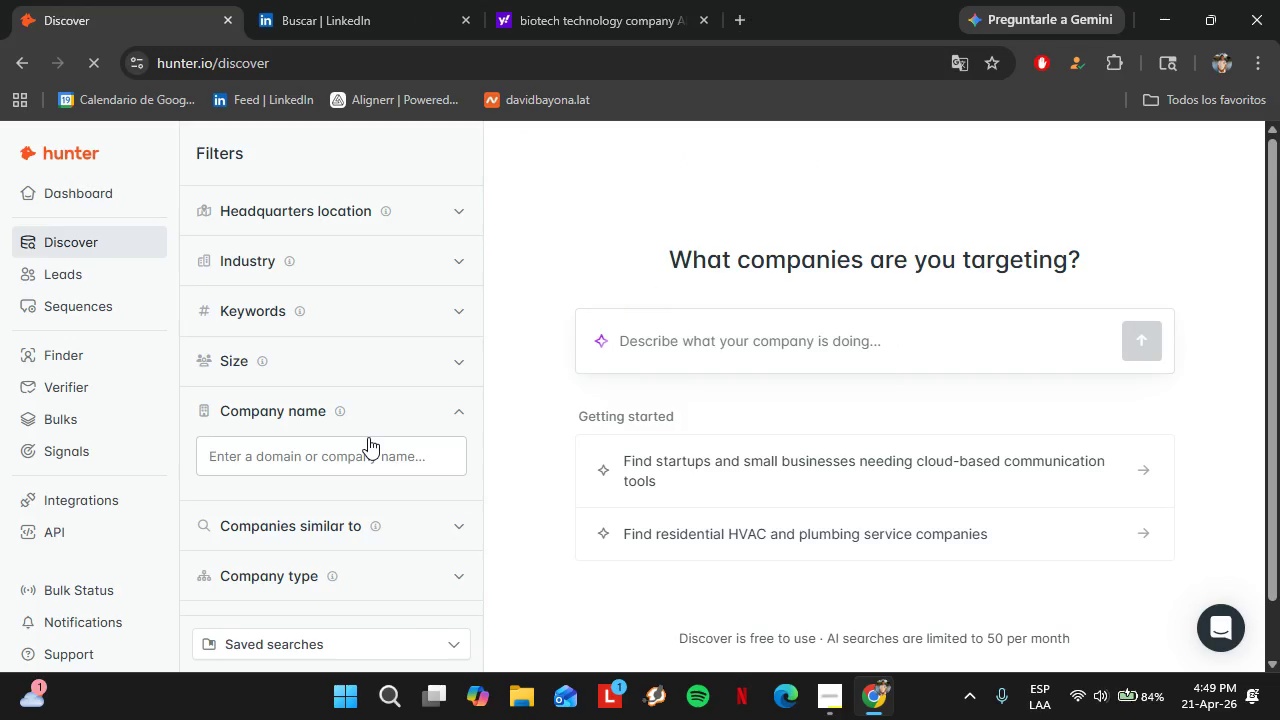 
type(commio)
 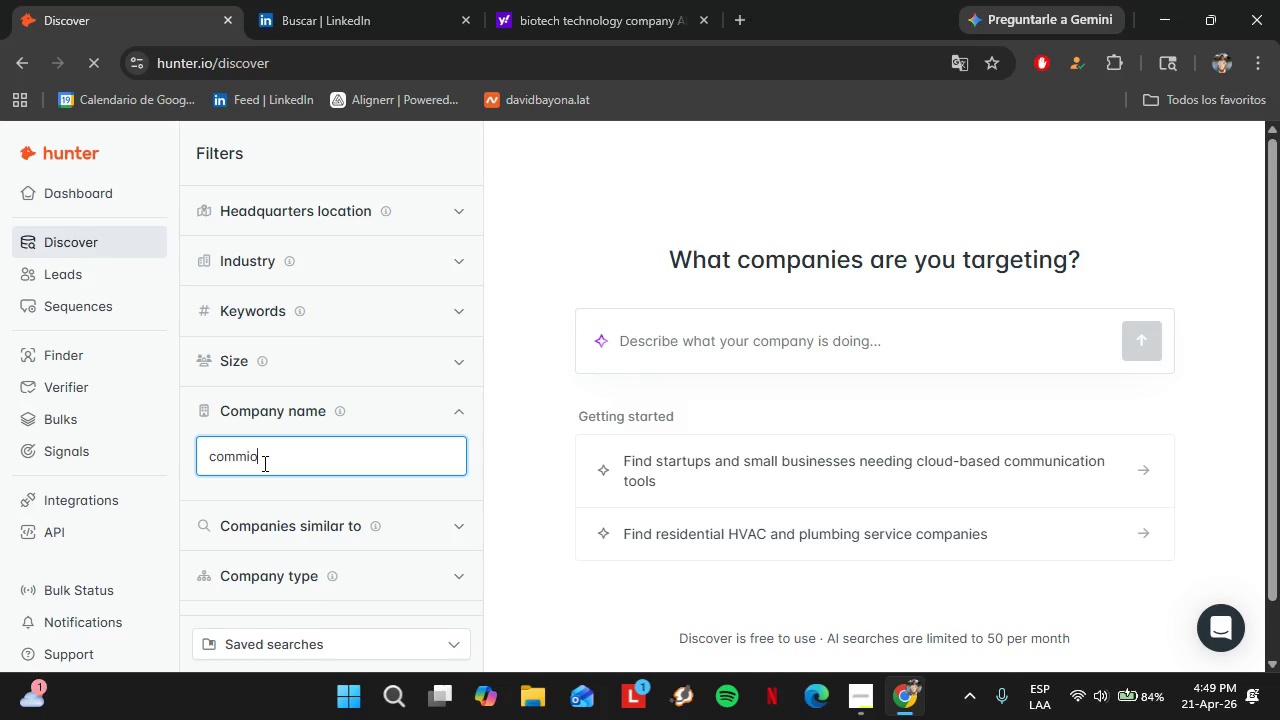 
left_click([259, 504])
 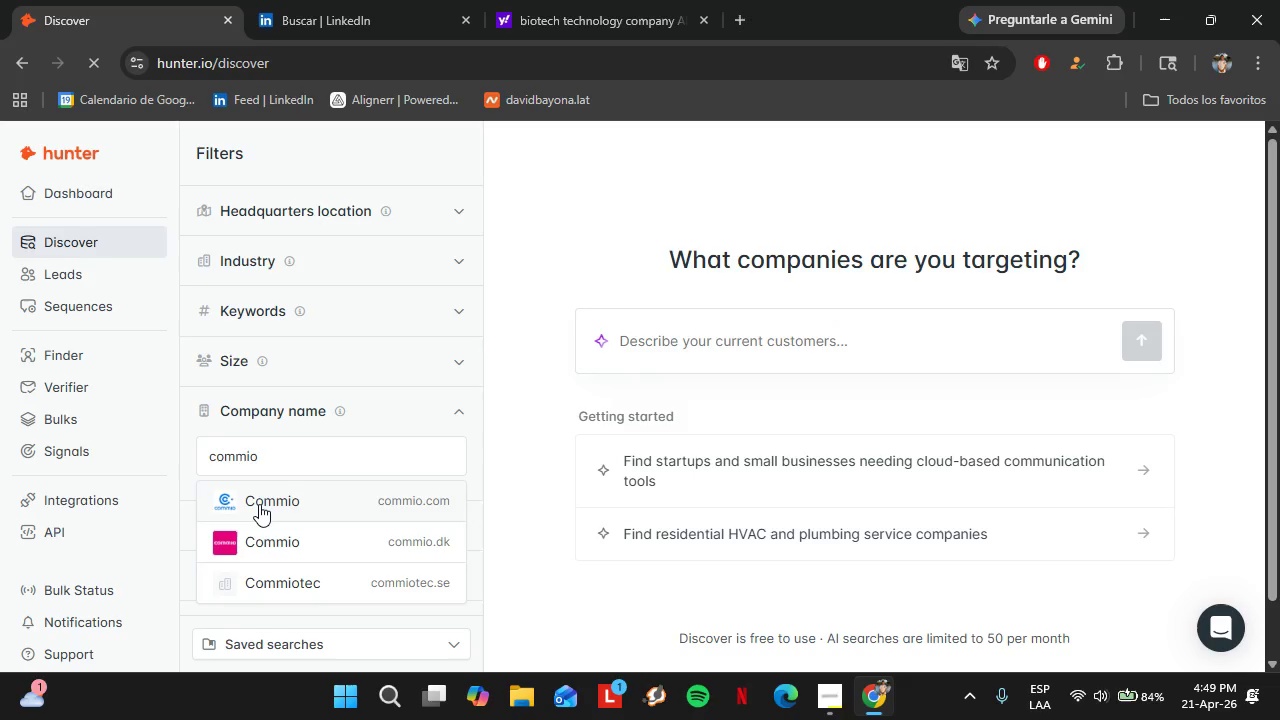 
left_click([769, 217])
 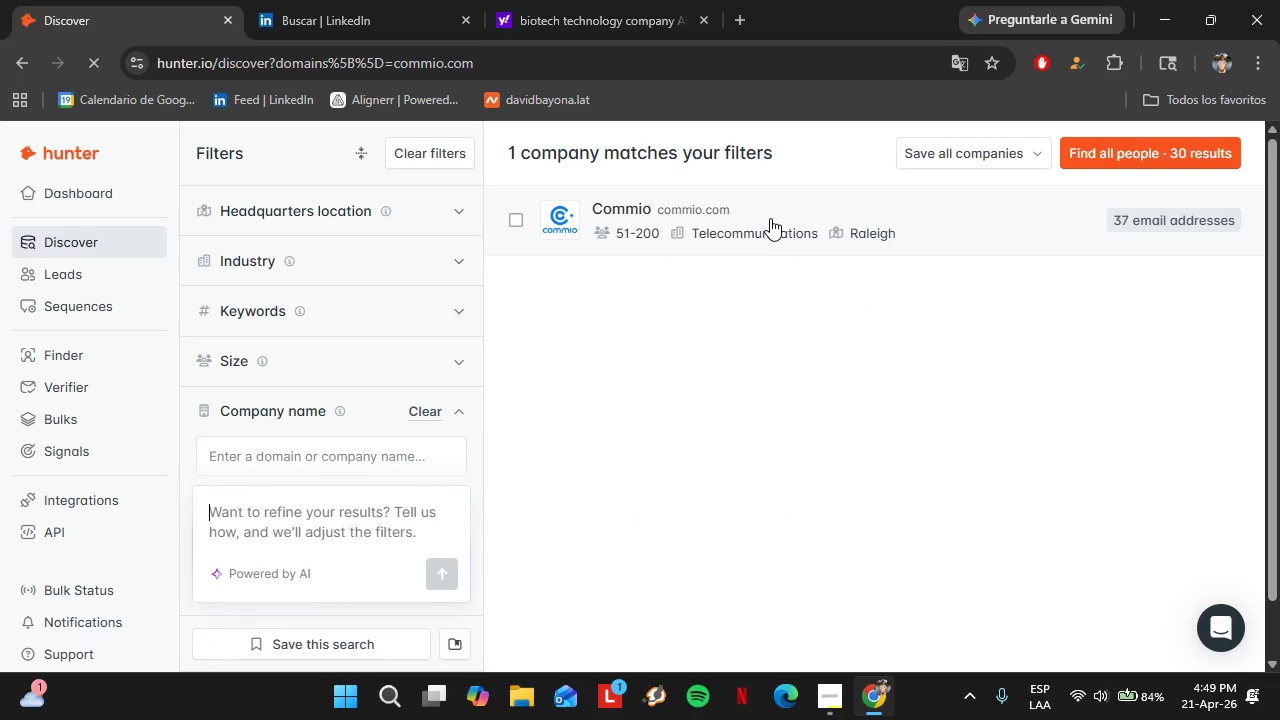 
scroll: coordinate [942, 456], scroll_direction: down, amount: 8.0
 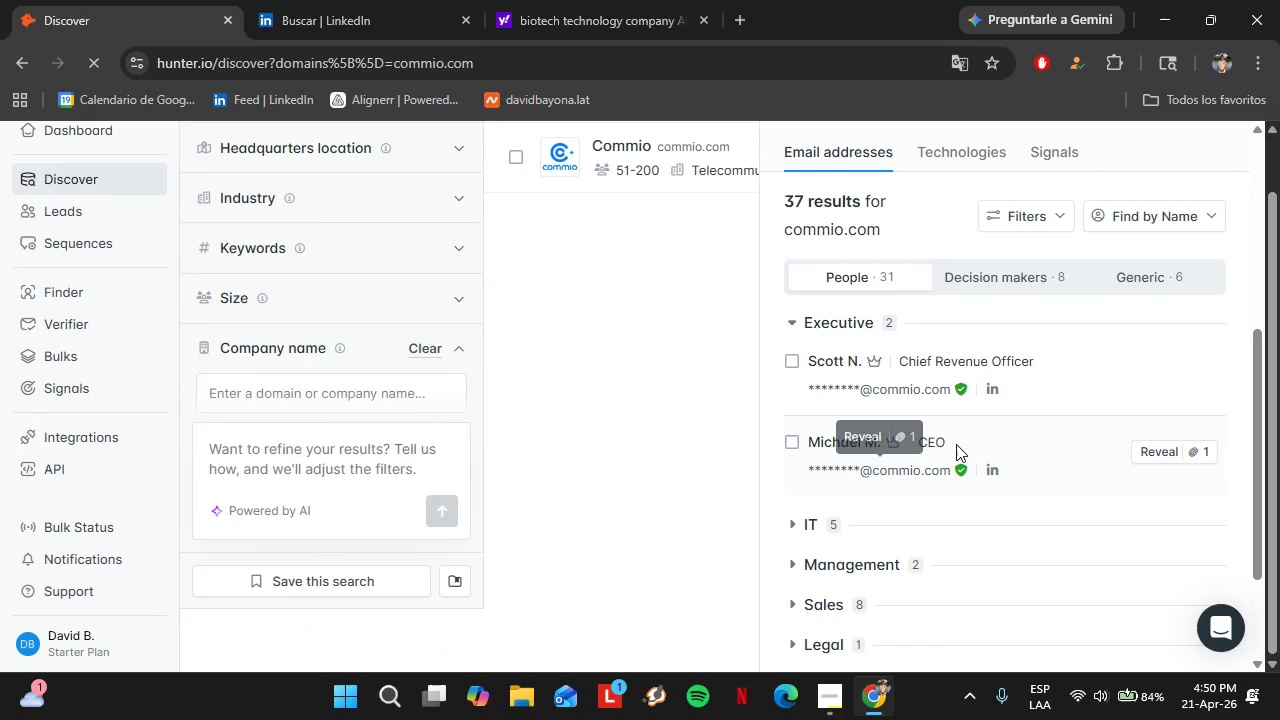 
left_click([844, 403])
 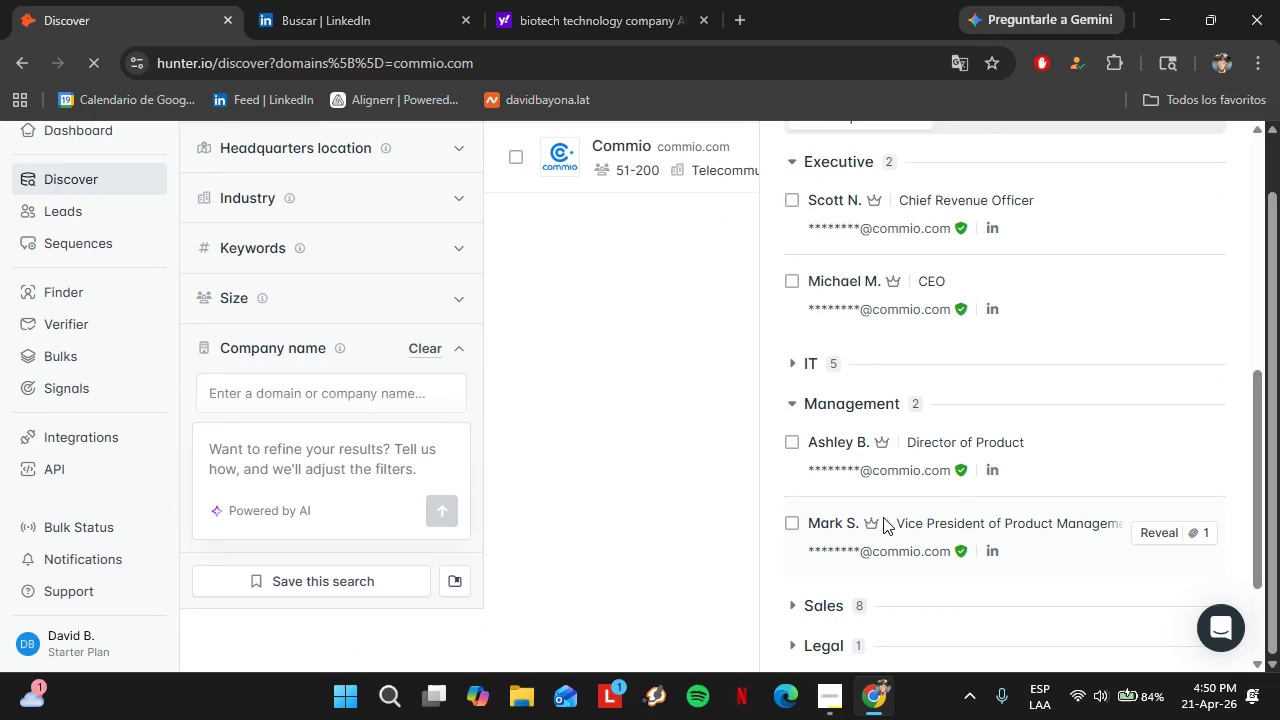 
scroll: coordinate [894, 525], scroll_direction: down, amount: 5.0
 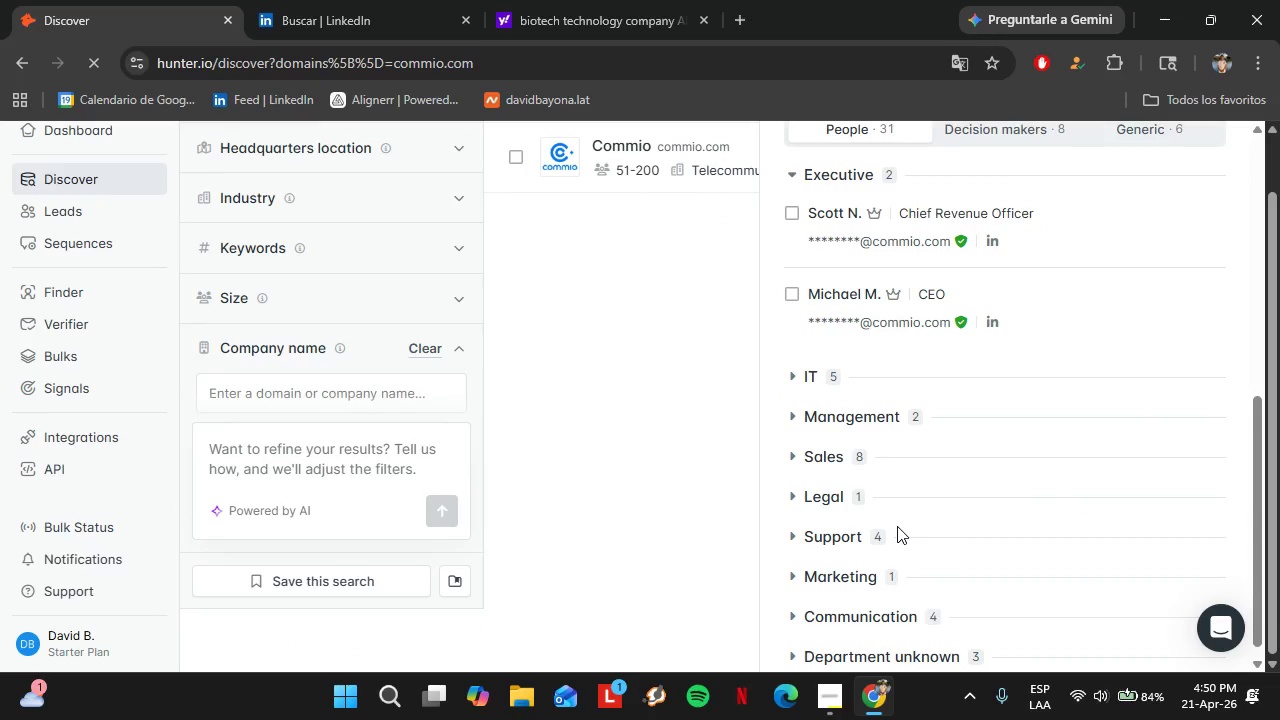 
scroll: coordinate [1019, 452], scroll_direction: up, amount: 8.0
 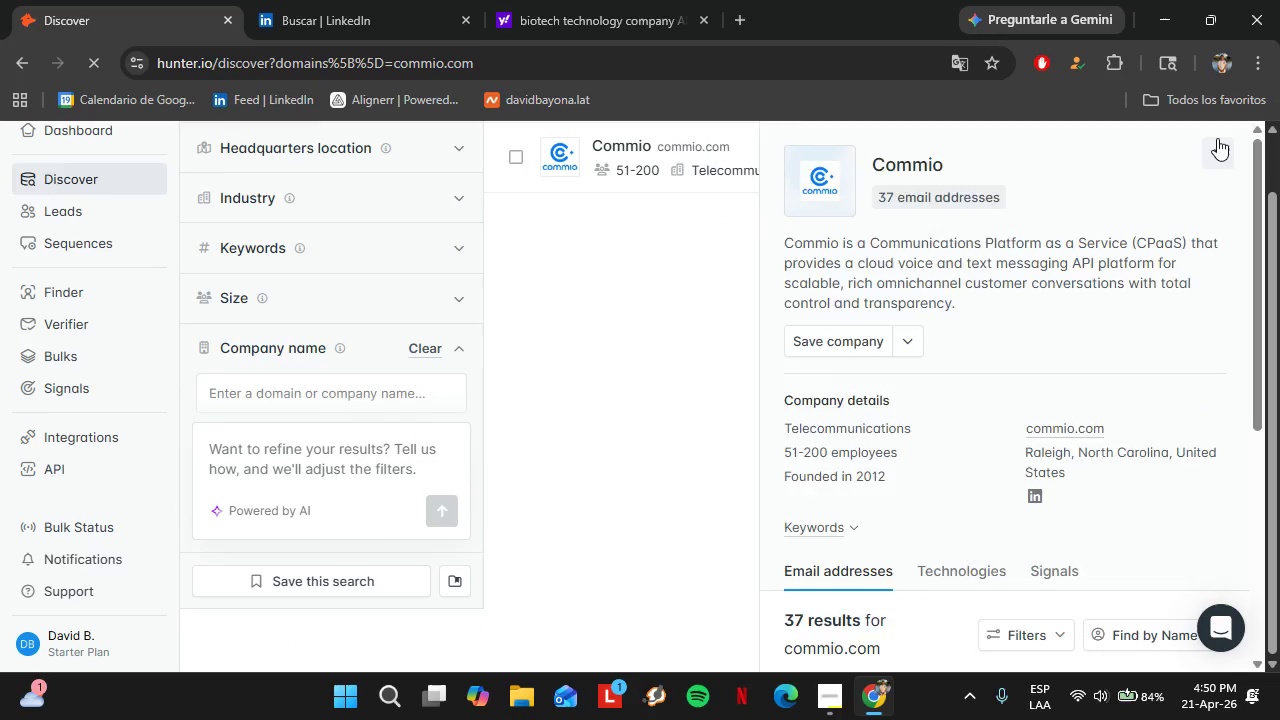 
left_click([1217, 138])
 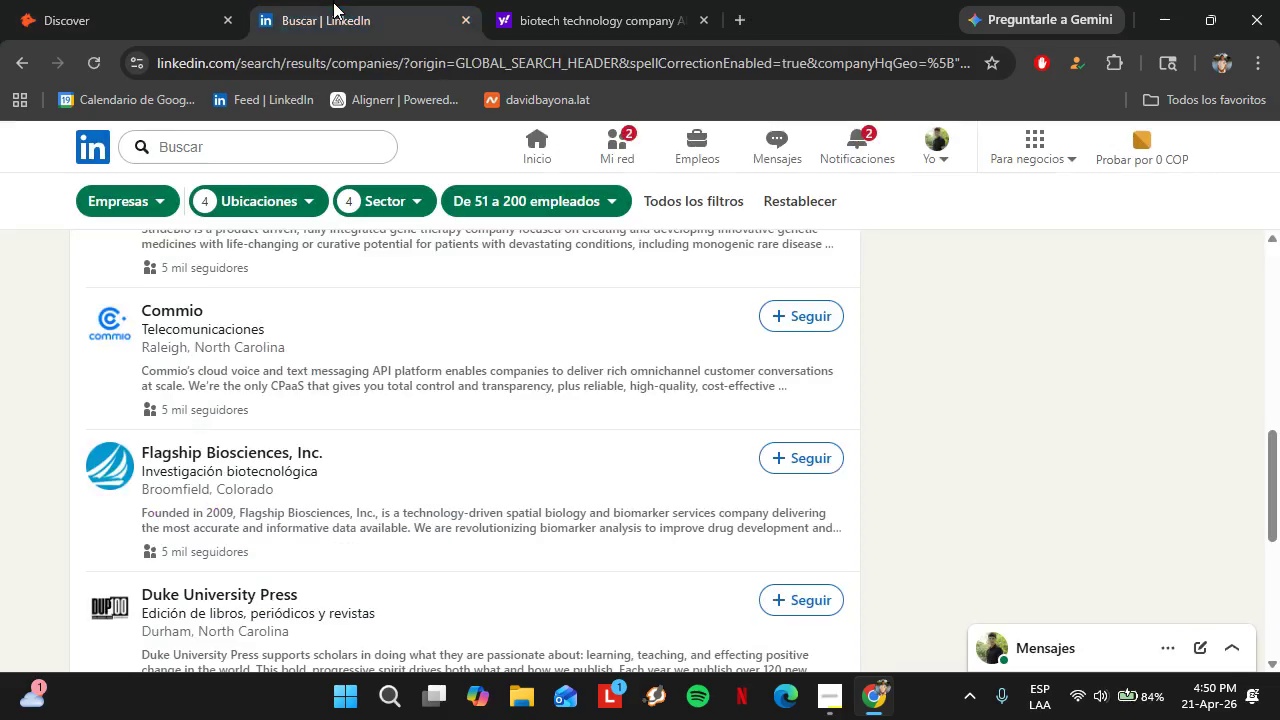 
left_click([333, 0])
 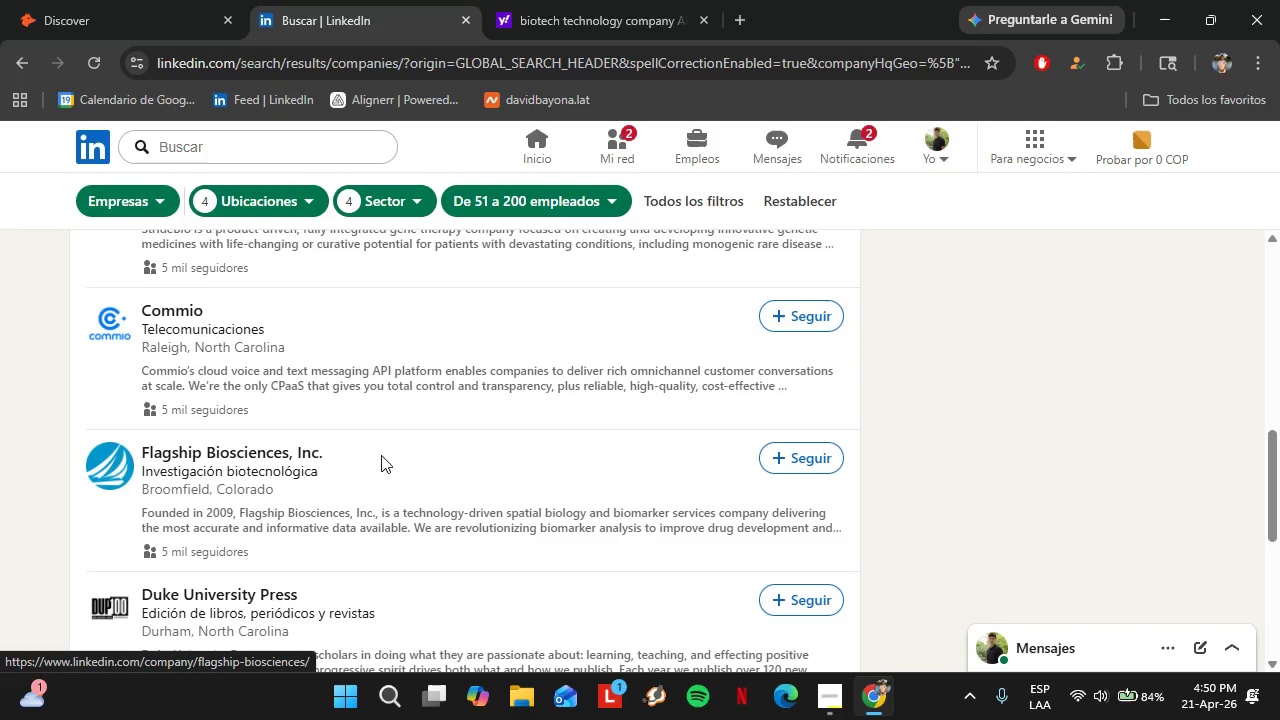 
scroll: coordinate [375, 457], scroll_direction: down, amount: 2.0
 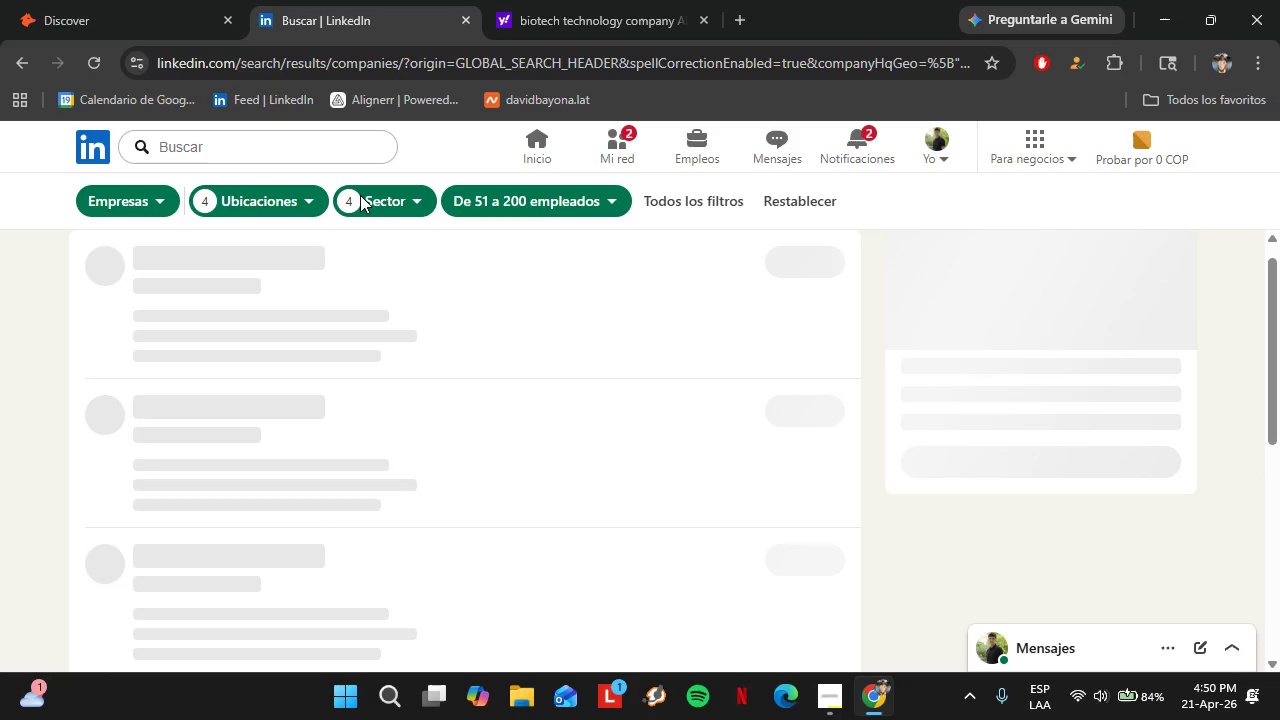 
wait(6.34)
 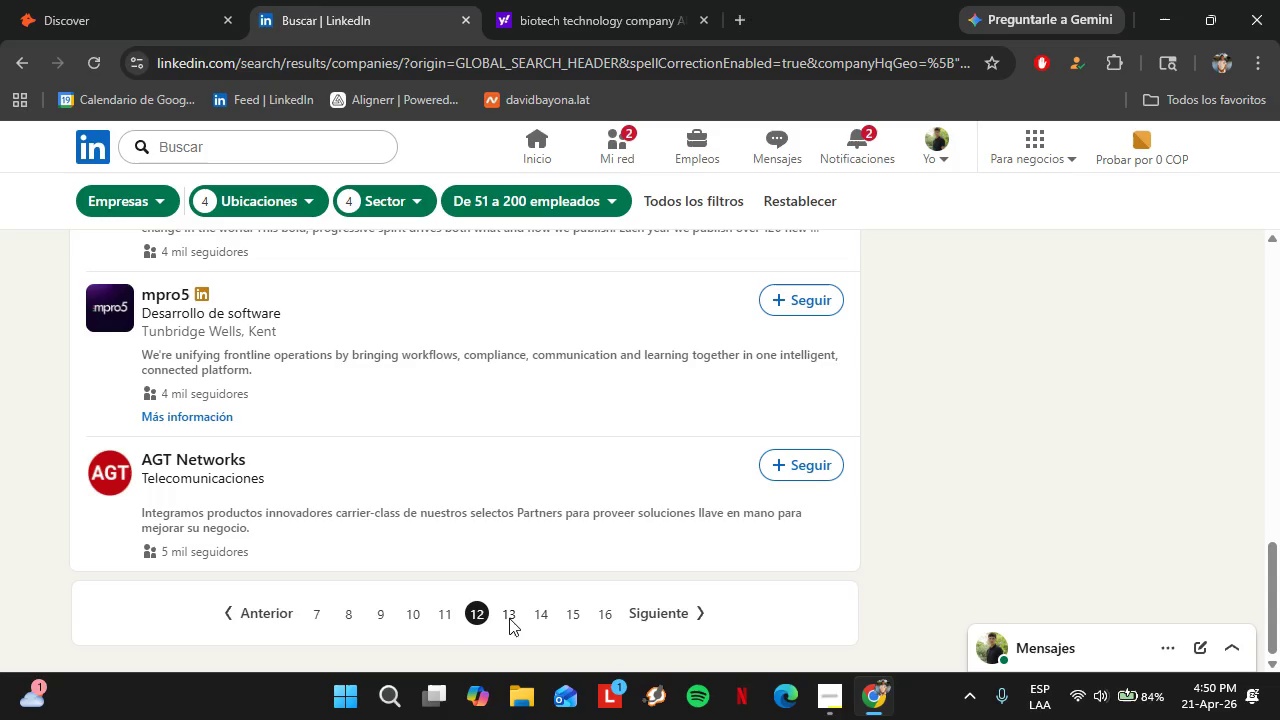 
mouse_move([411, 403])
 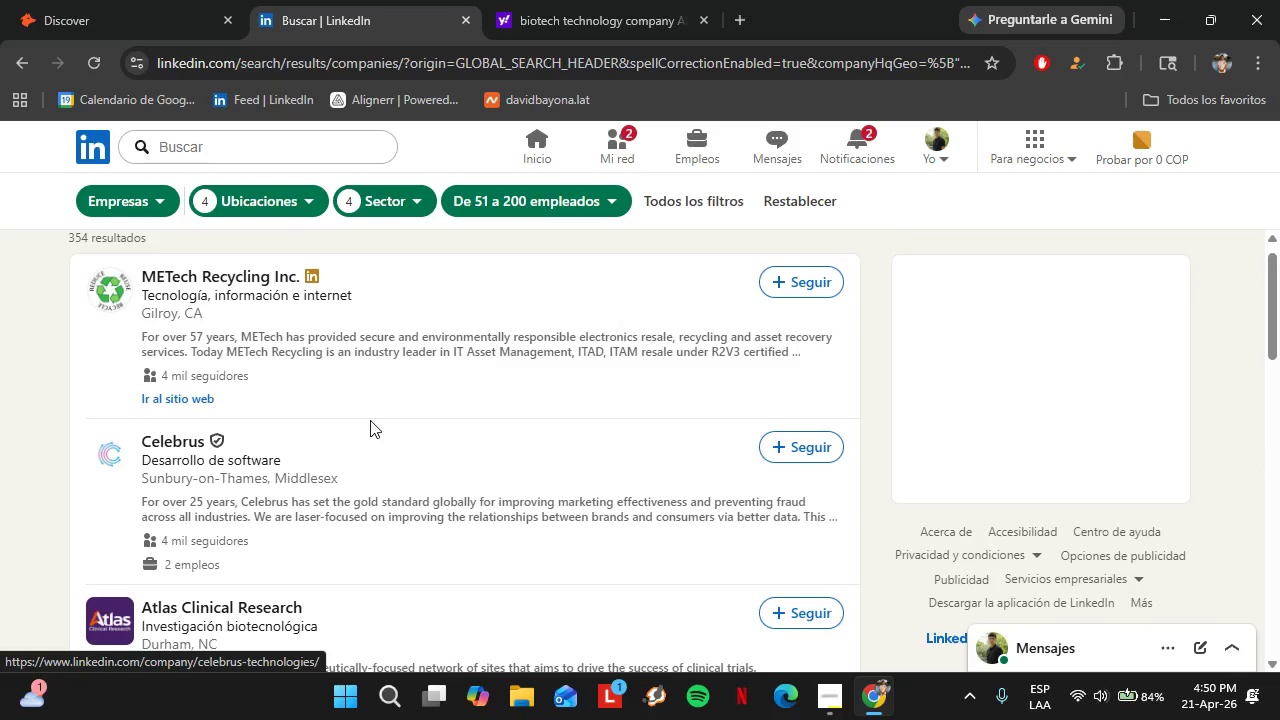 
scroll: coordinate [370, 420], scroll_direction: down, amount: 1.0
 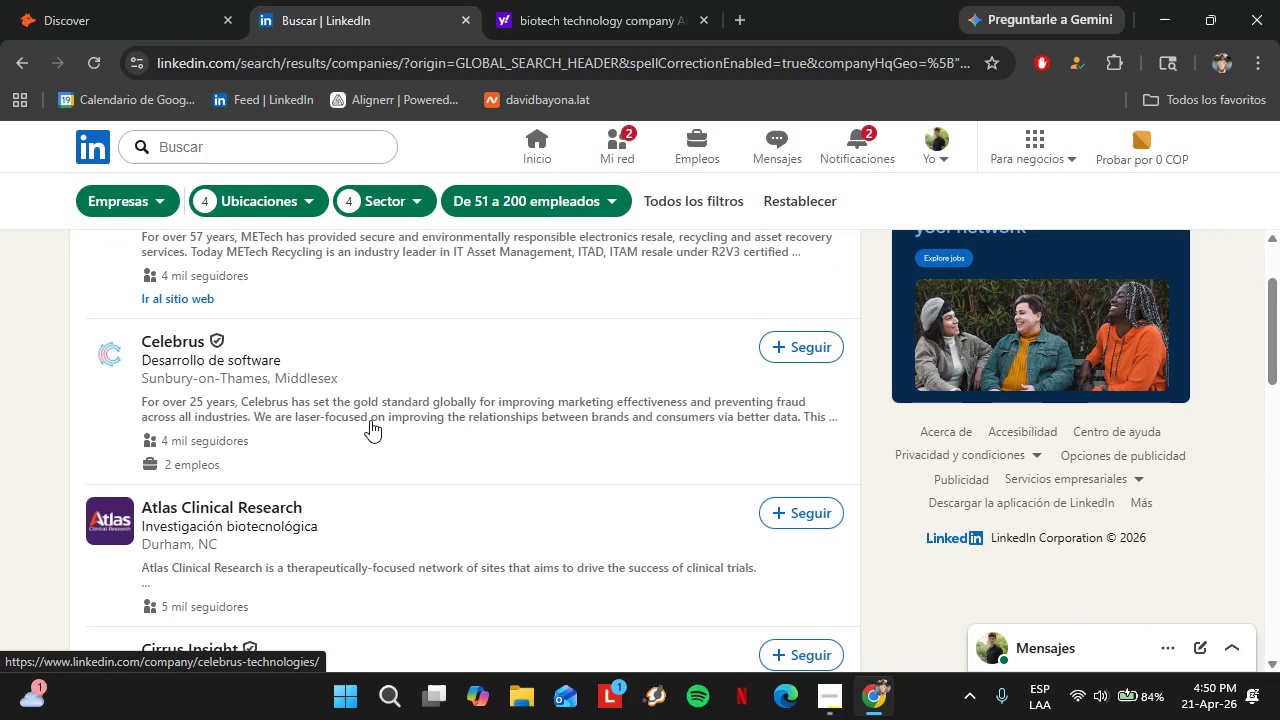 
left_click([130, 0])
 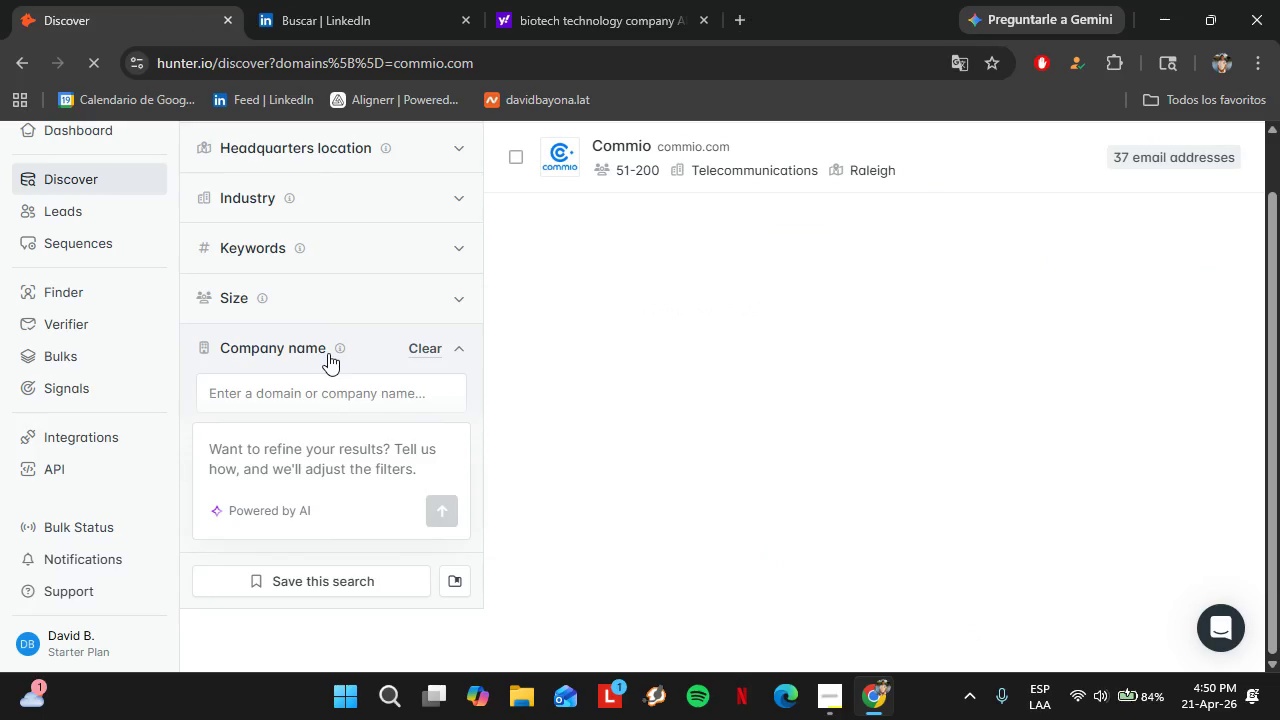 
scroll: coordinate [370, 420], scroll_direction: down, amount: 1.0
 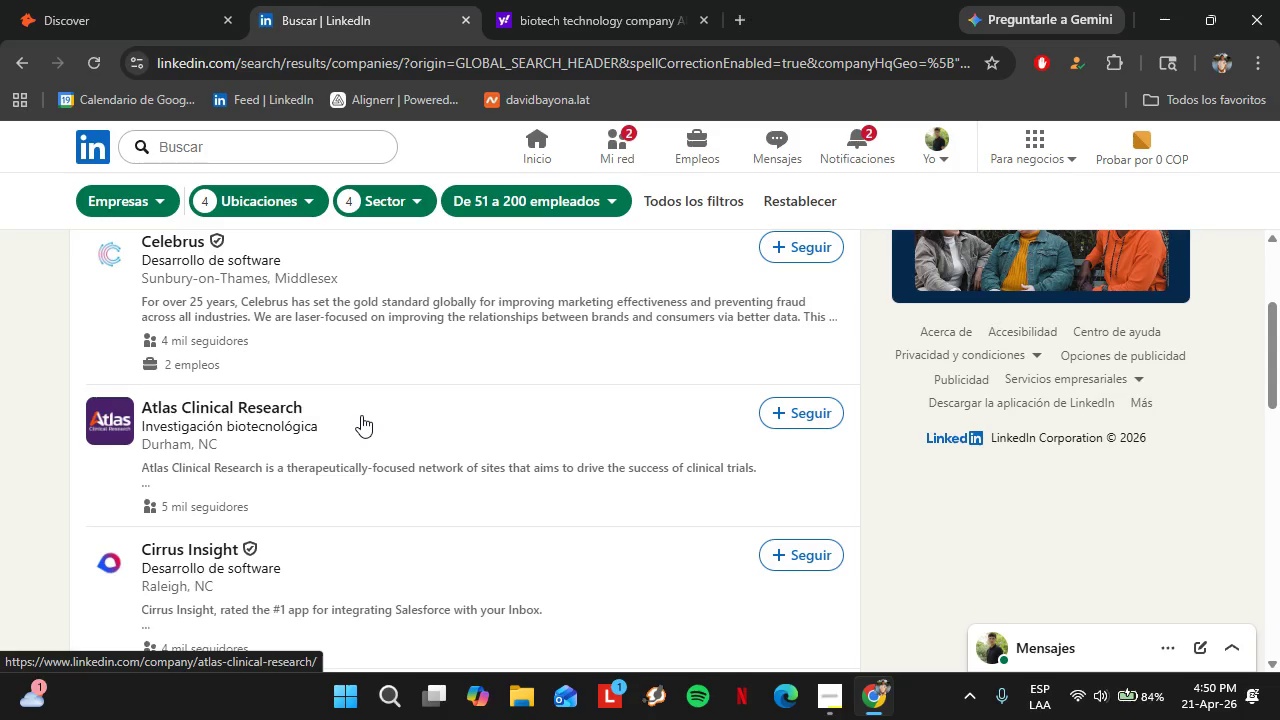 
left_click([431, 345])
 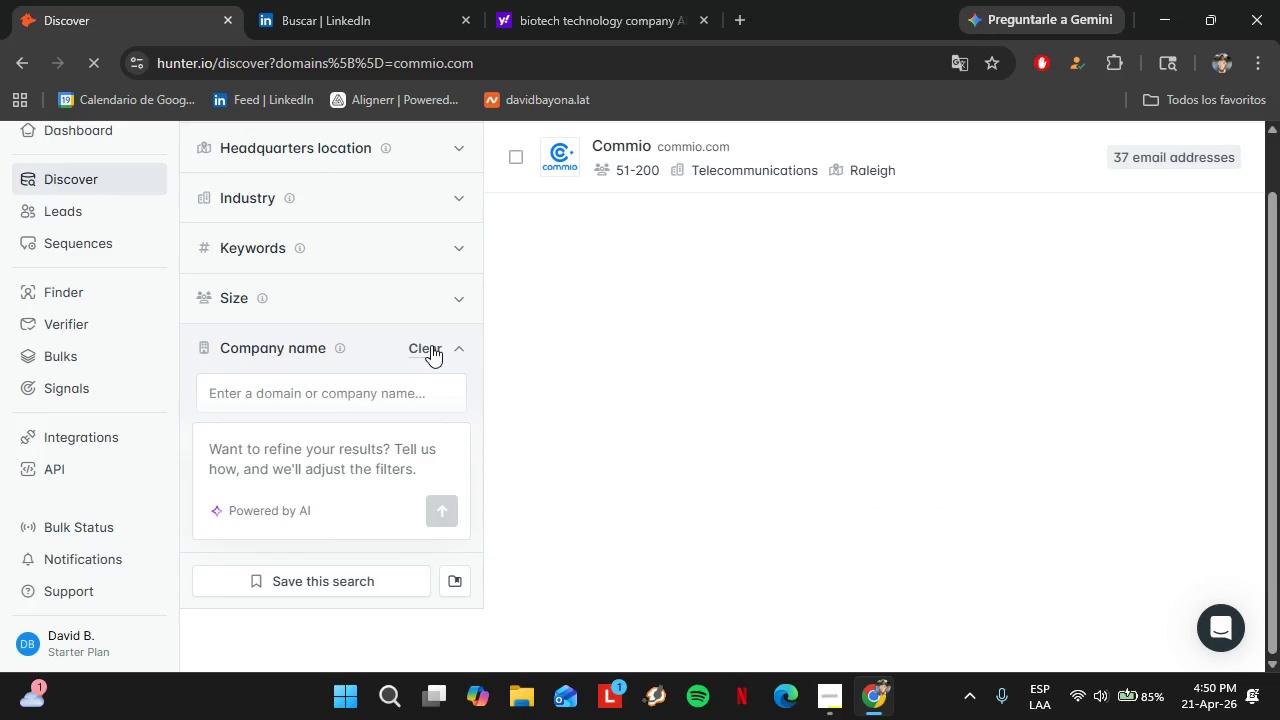 
left_click_drag(start_coordinate=[368, 384], to_coordinate=[366, 396])
 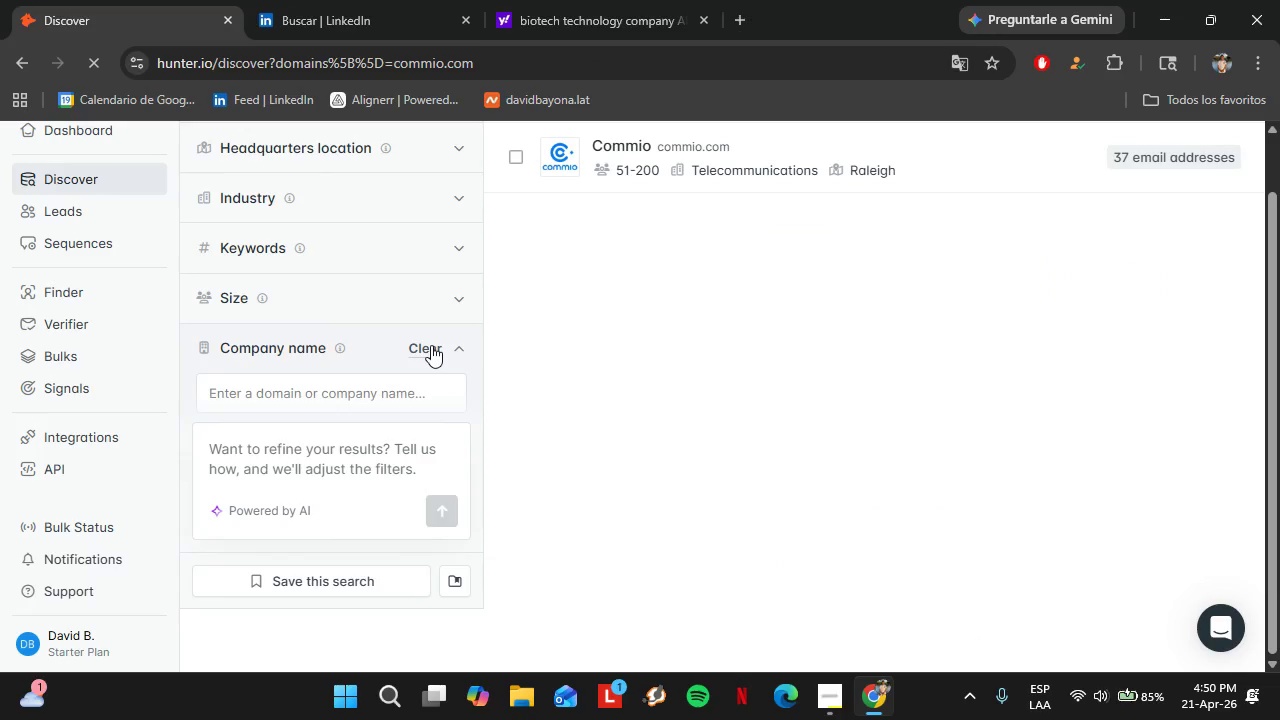 
left_click([364, 396])
 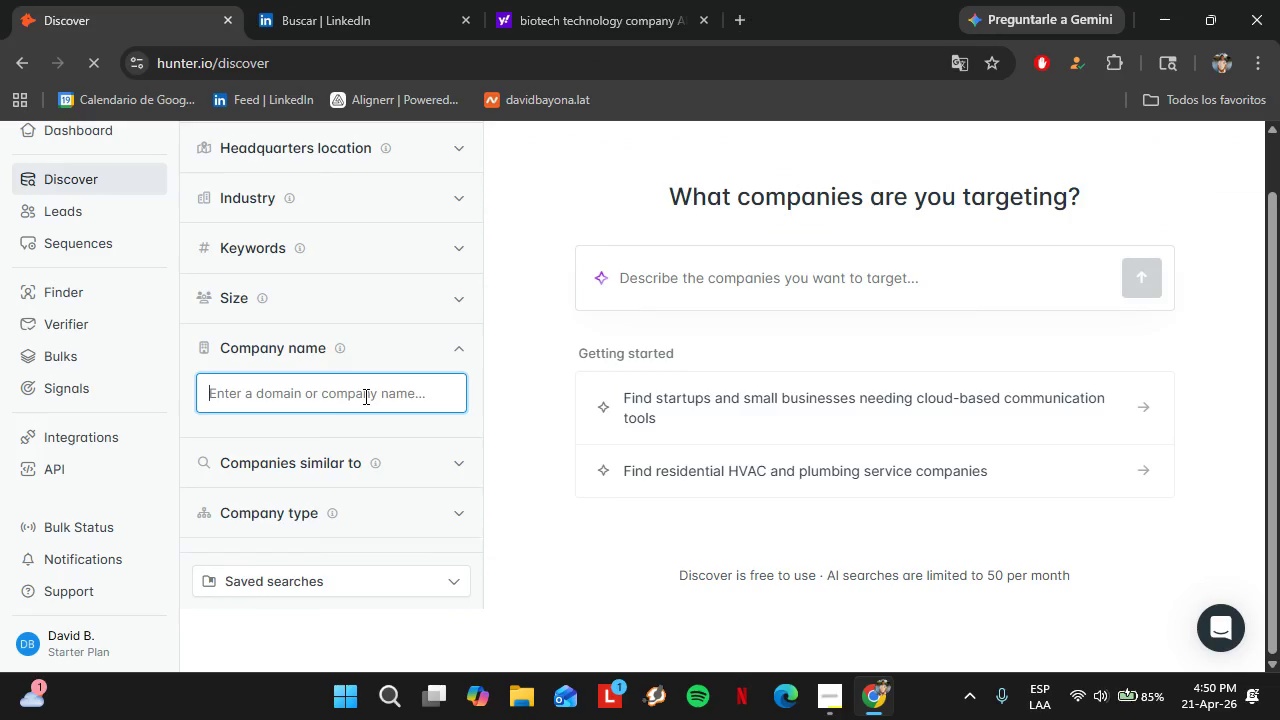 
type(celebrus)
 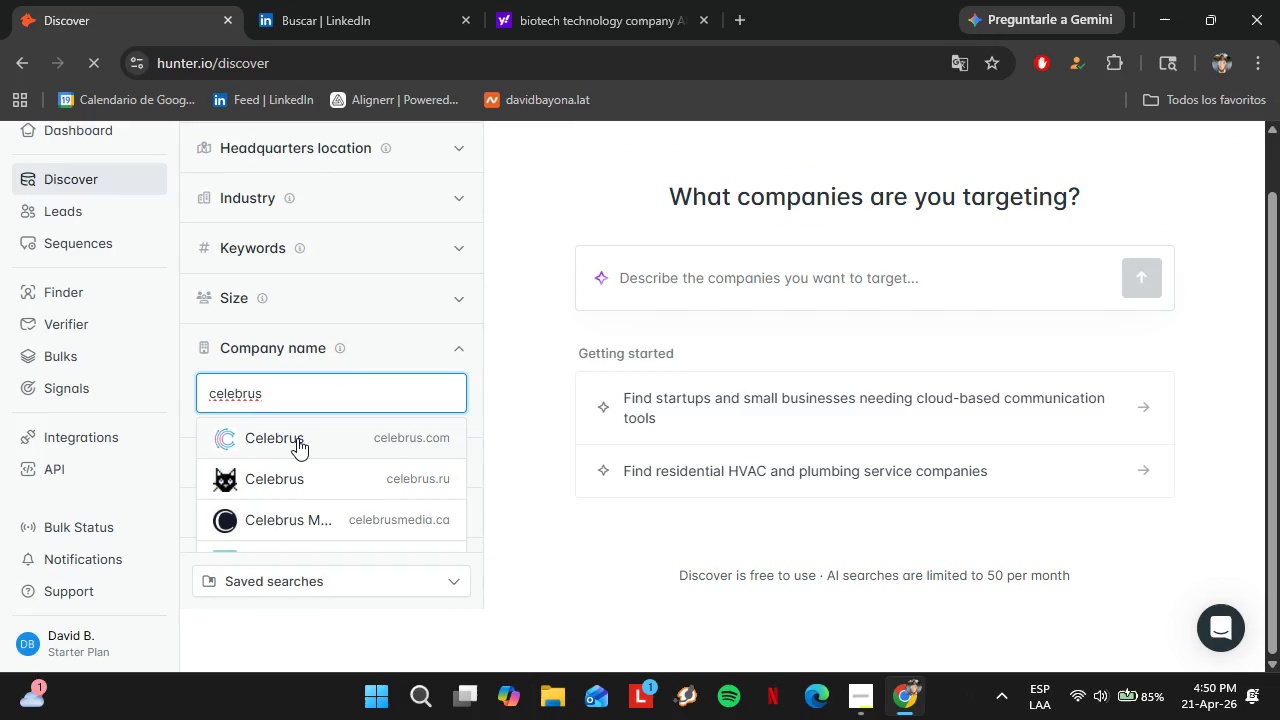 
left_click([298, 437])
 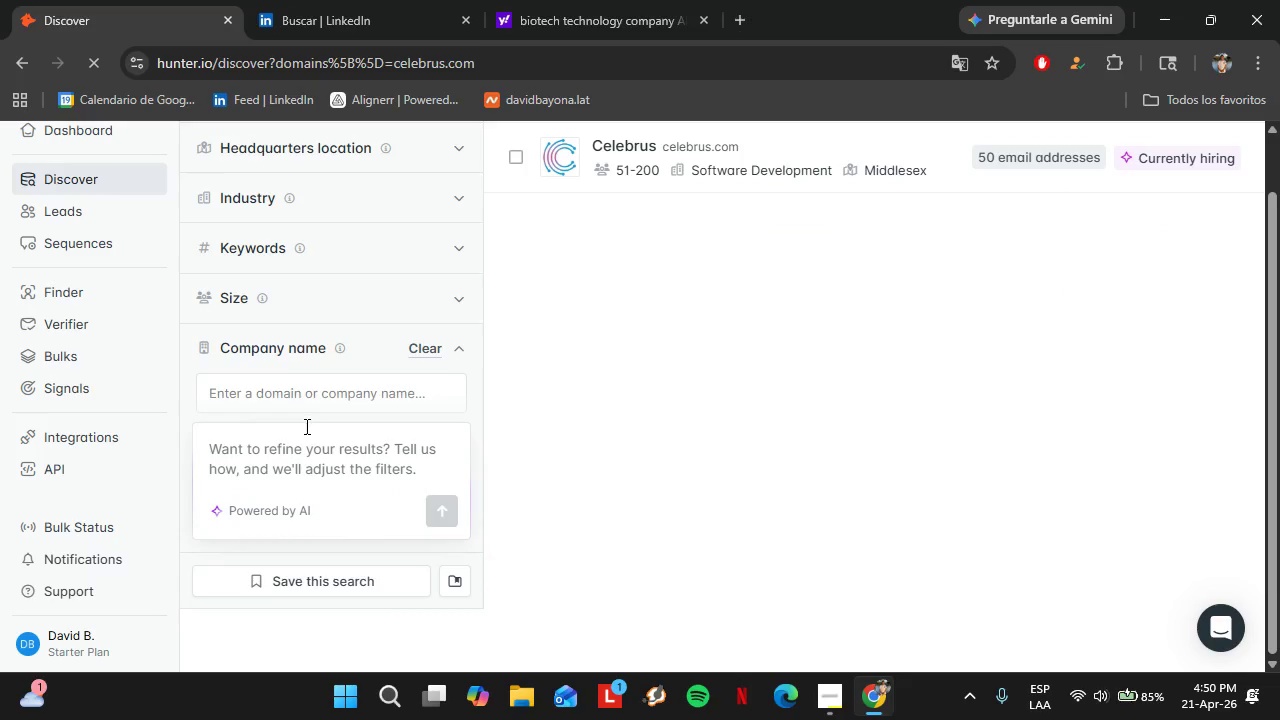 
left_click([811, 151])
 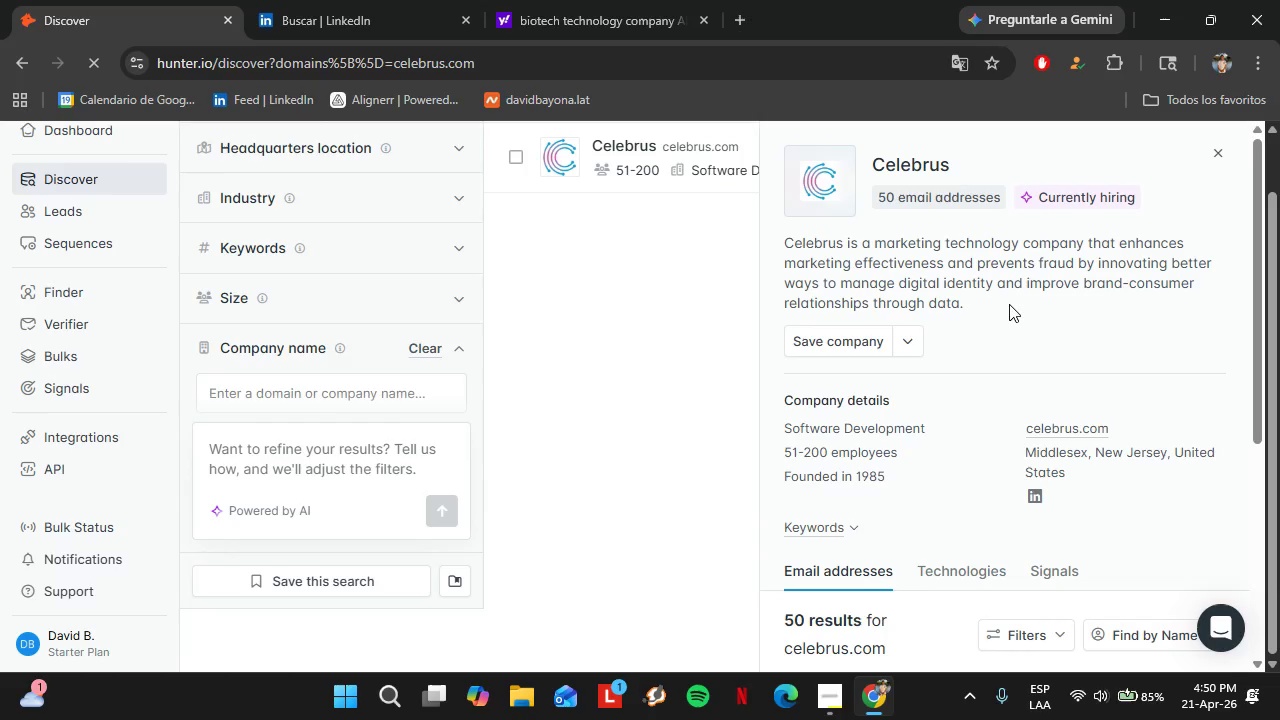 
scroll: coordinate [992, 352], scroll_direction: down, amount: 4.0
 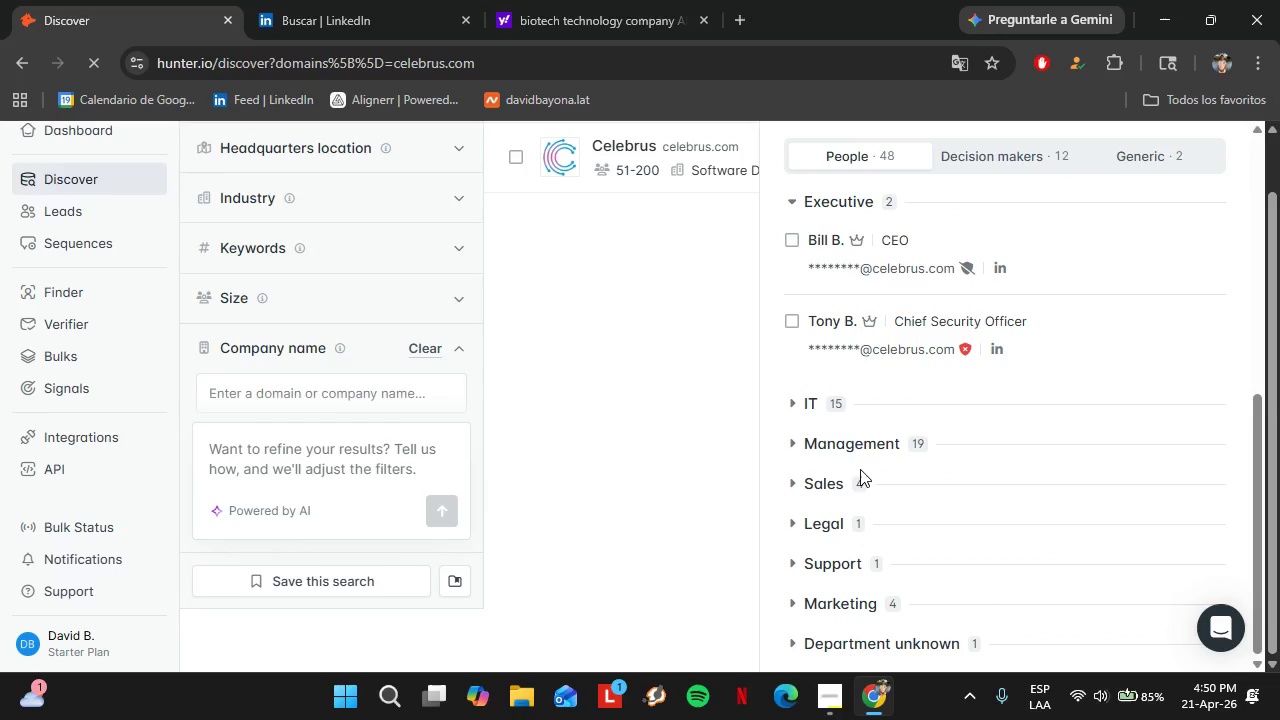 
left_click([844, 437])
 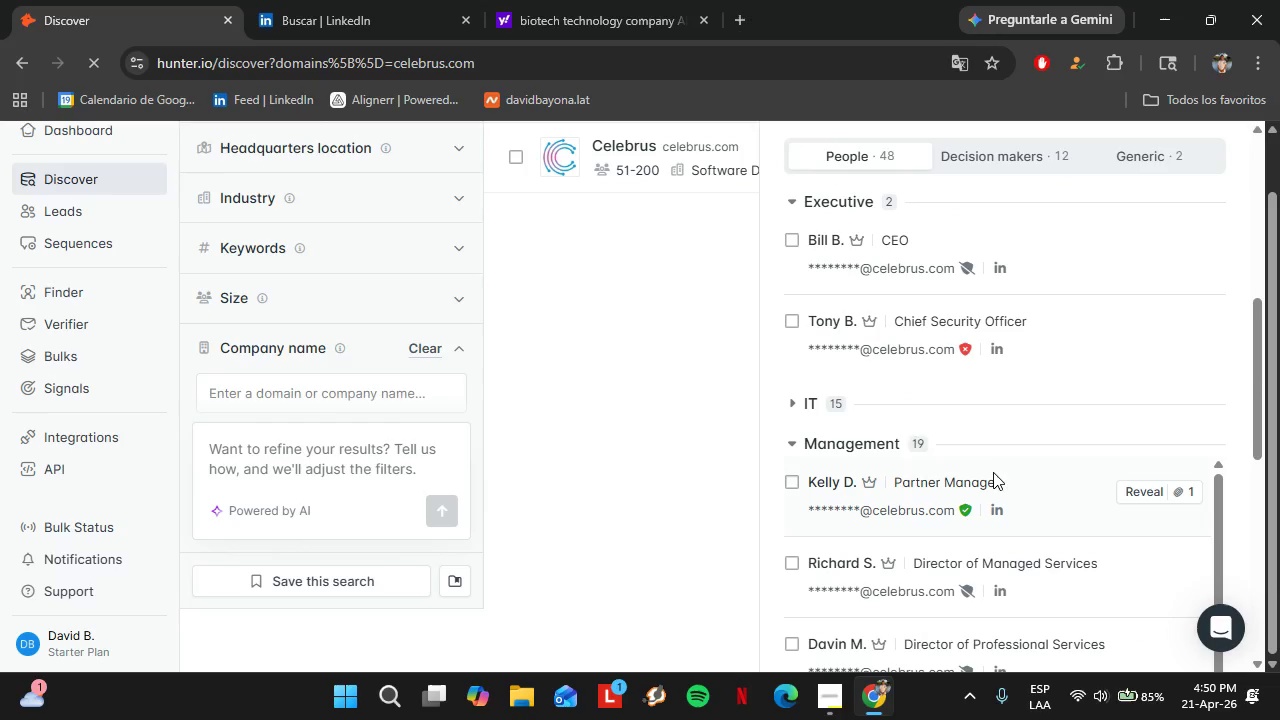 
scroll: coordinate [997, 457], scroll_direction: down, amount: 19.0
 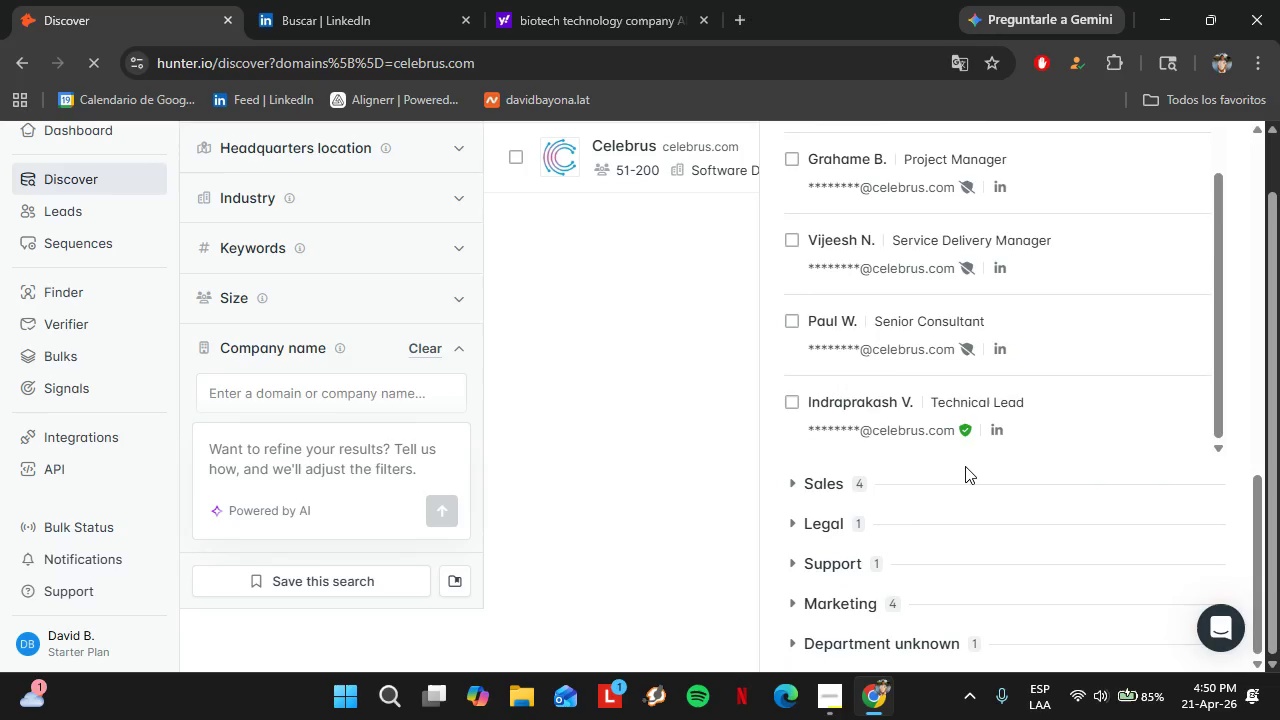 
scroll: coordinate [943, 473], scroll_direction: up, amount: 9.0
 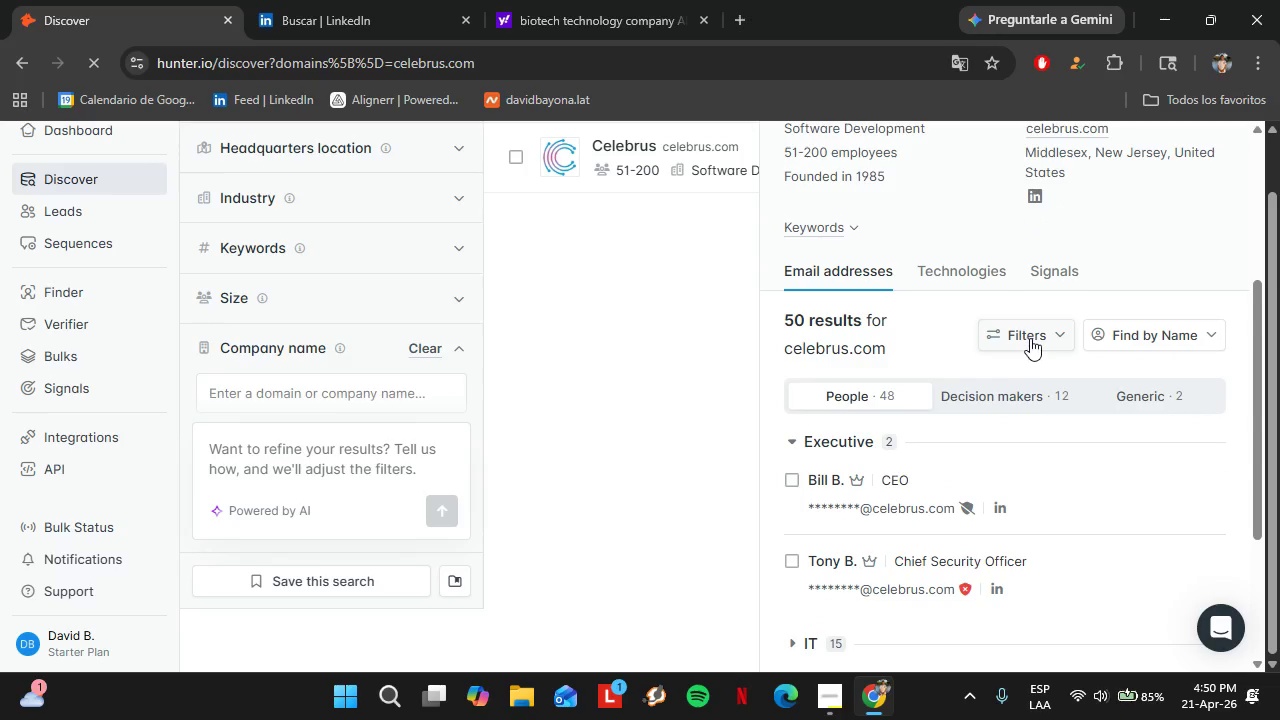 
left_click([1030, 337])
 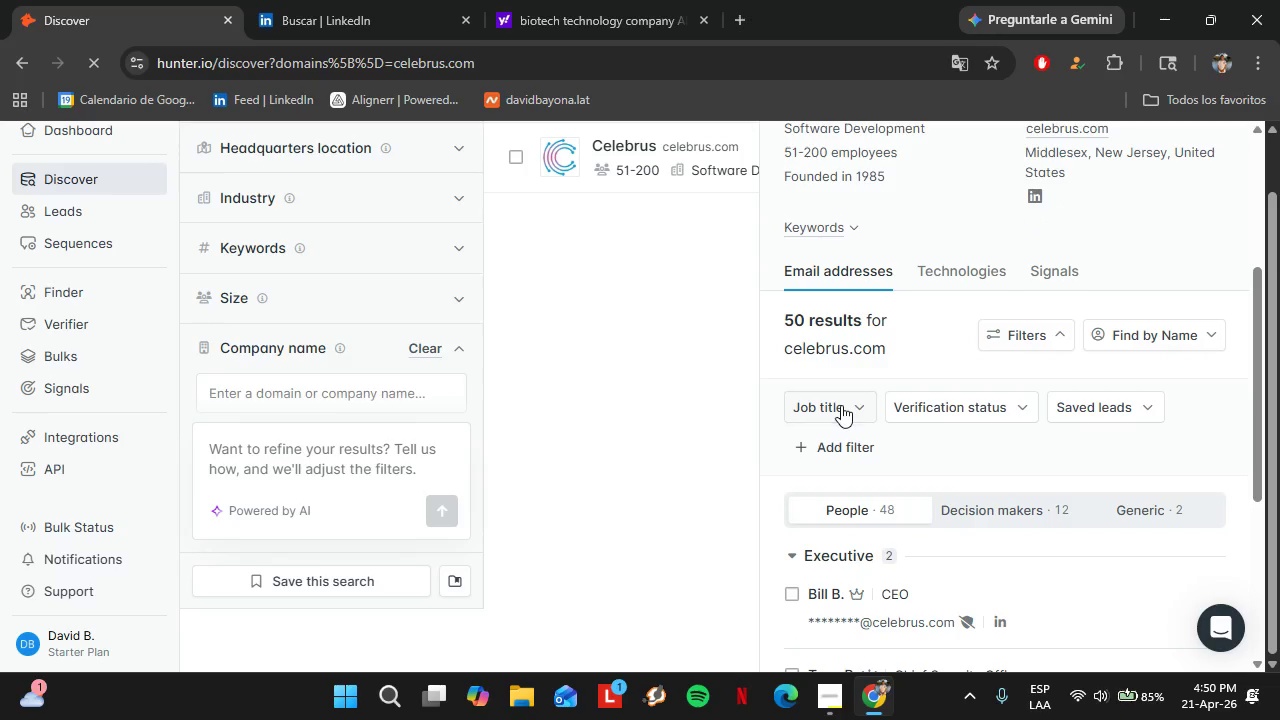 
left_click([841, 405])
 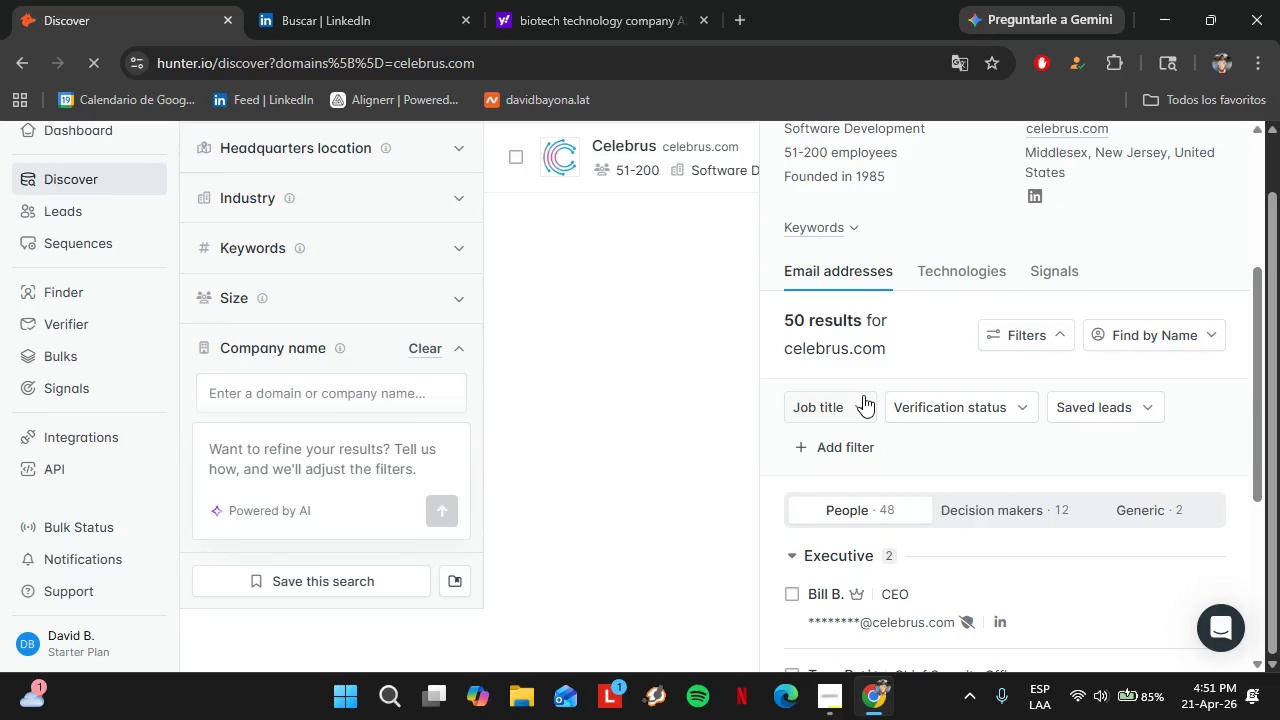 
left_click([839, 434])
 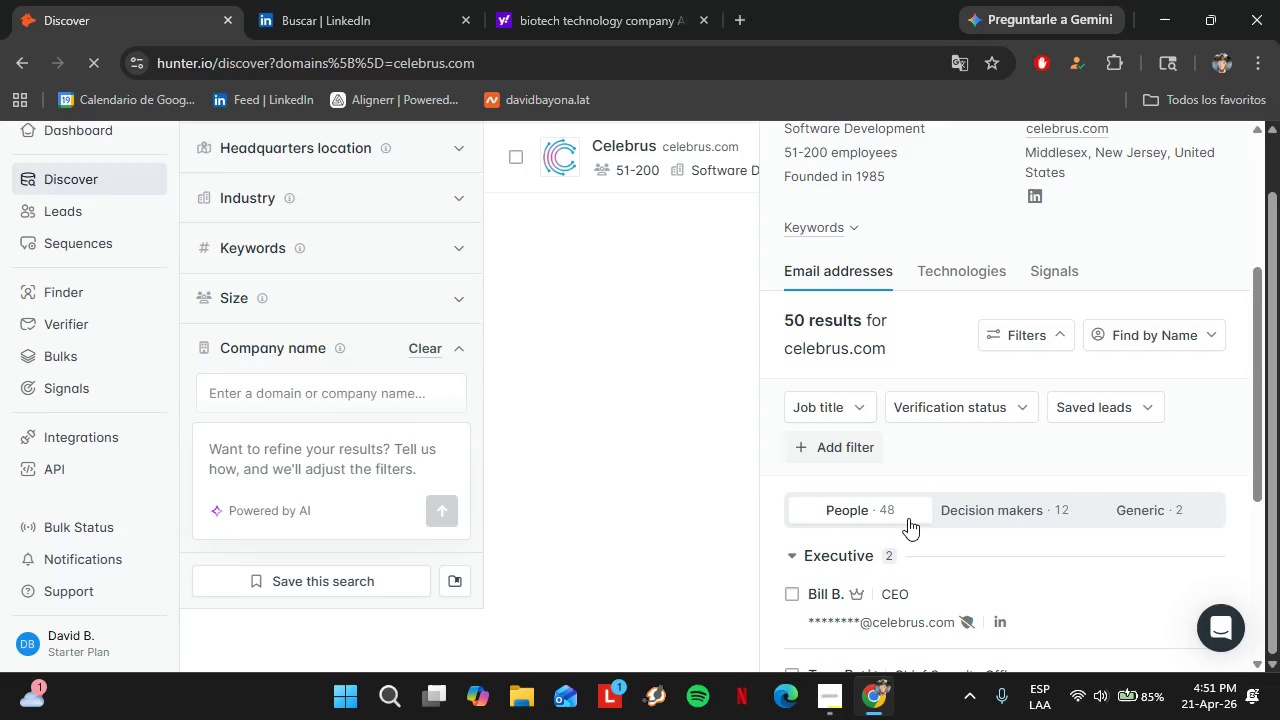 
left_click([978, 512])
 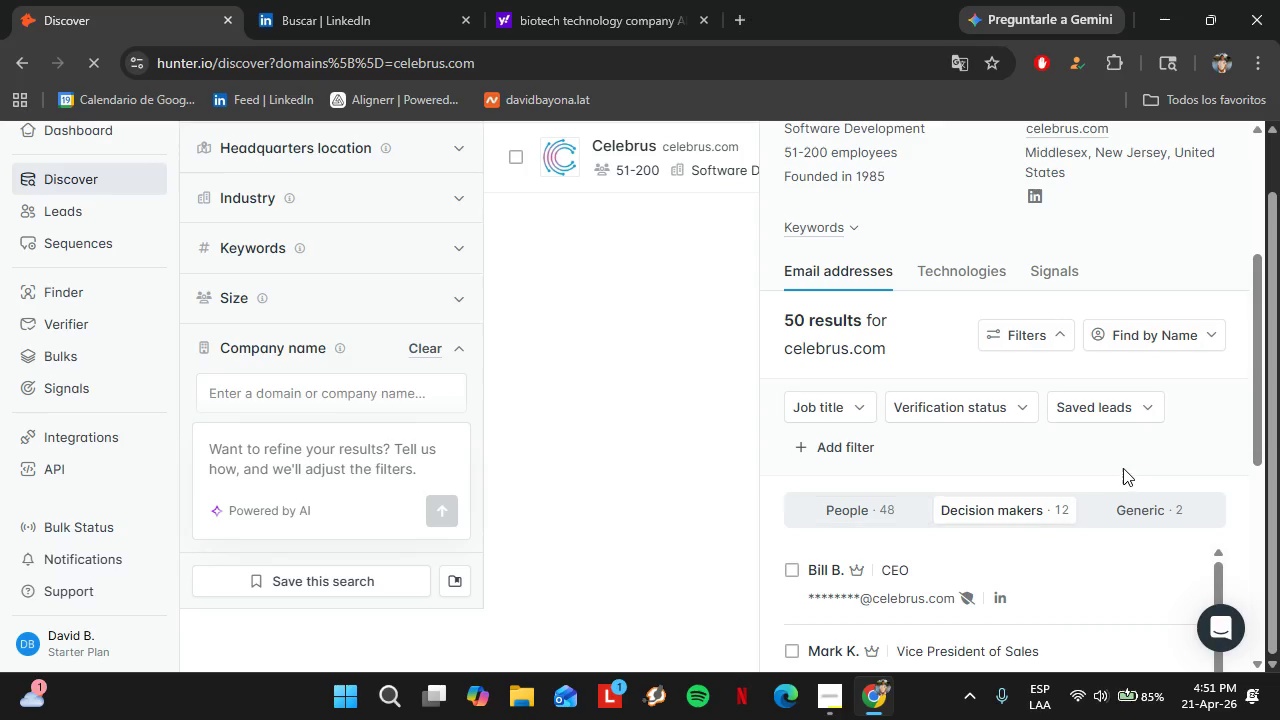 
scroll: coordinate [1029, 499], scroll_direction: down, amount: 6.0
 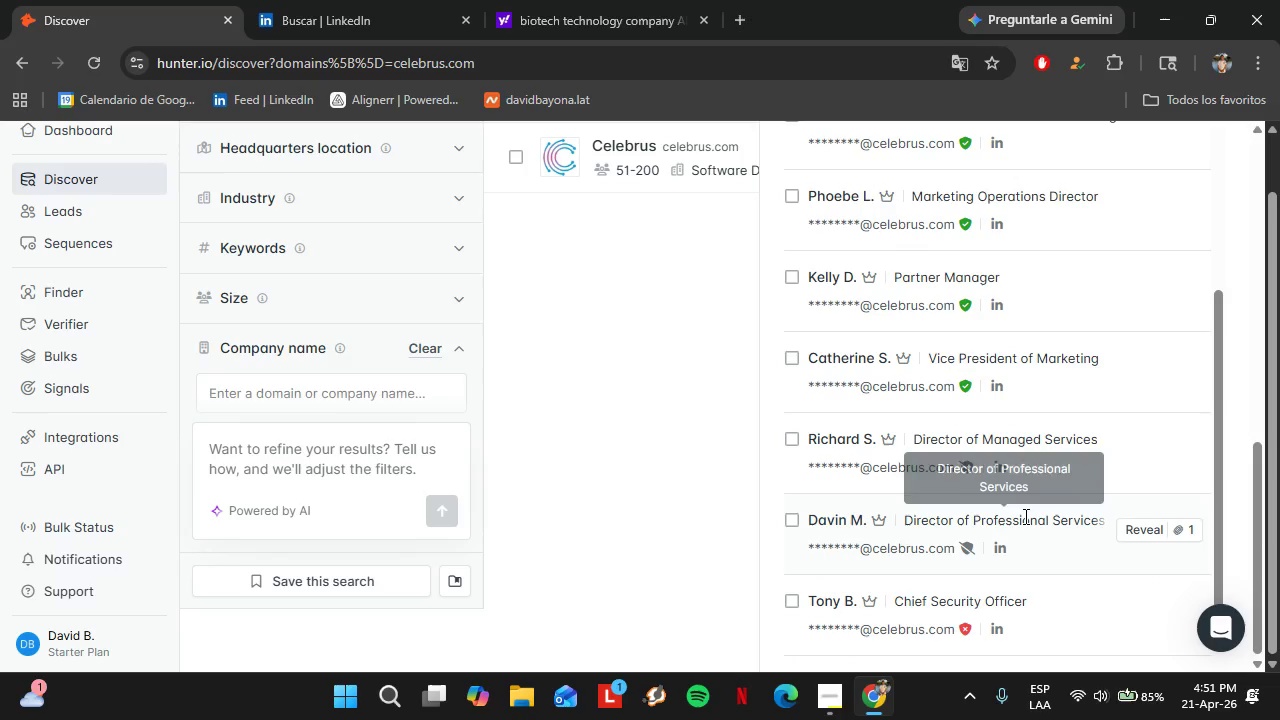 
scroll: coordinate [1265, 499], scroll_direction: down, amount: 7.0
 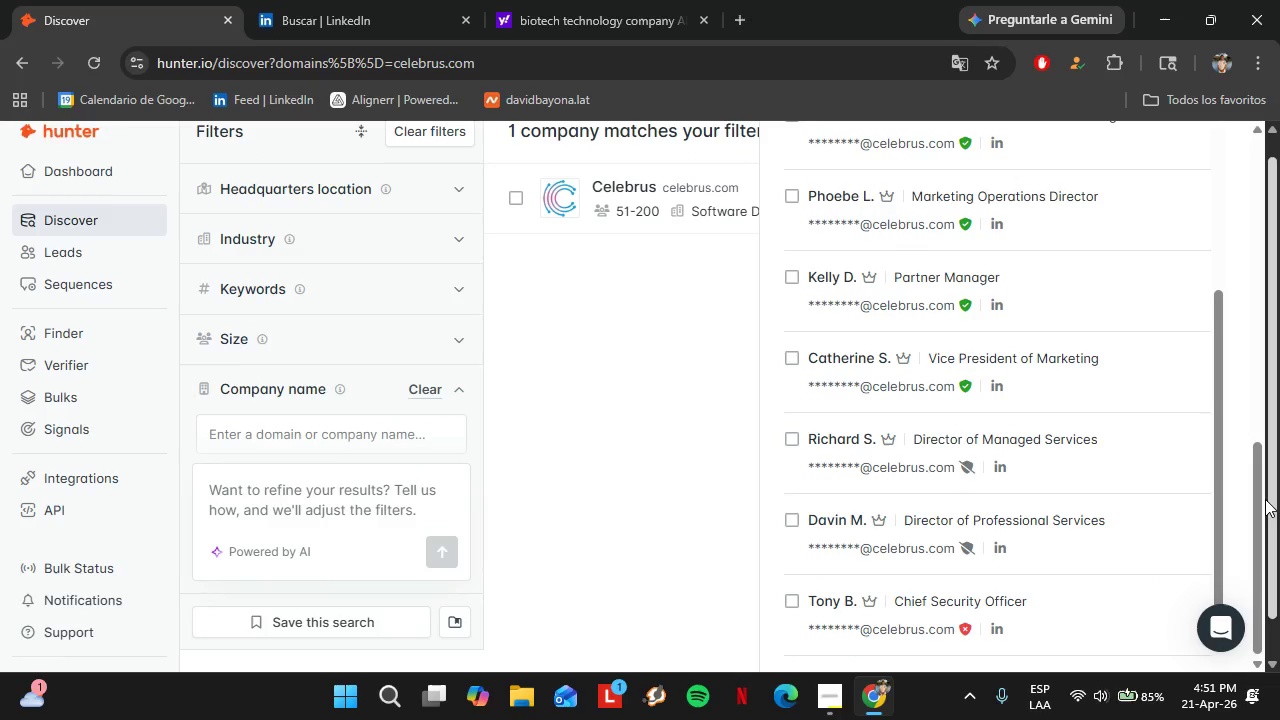 
scroll: coordinate [1186, 518], scroll_direction: up, amount: 12.0
 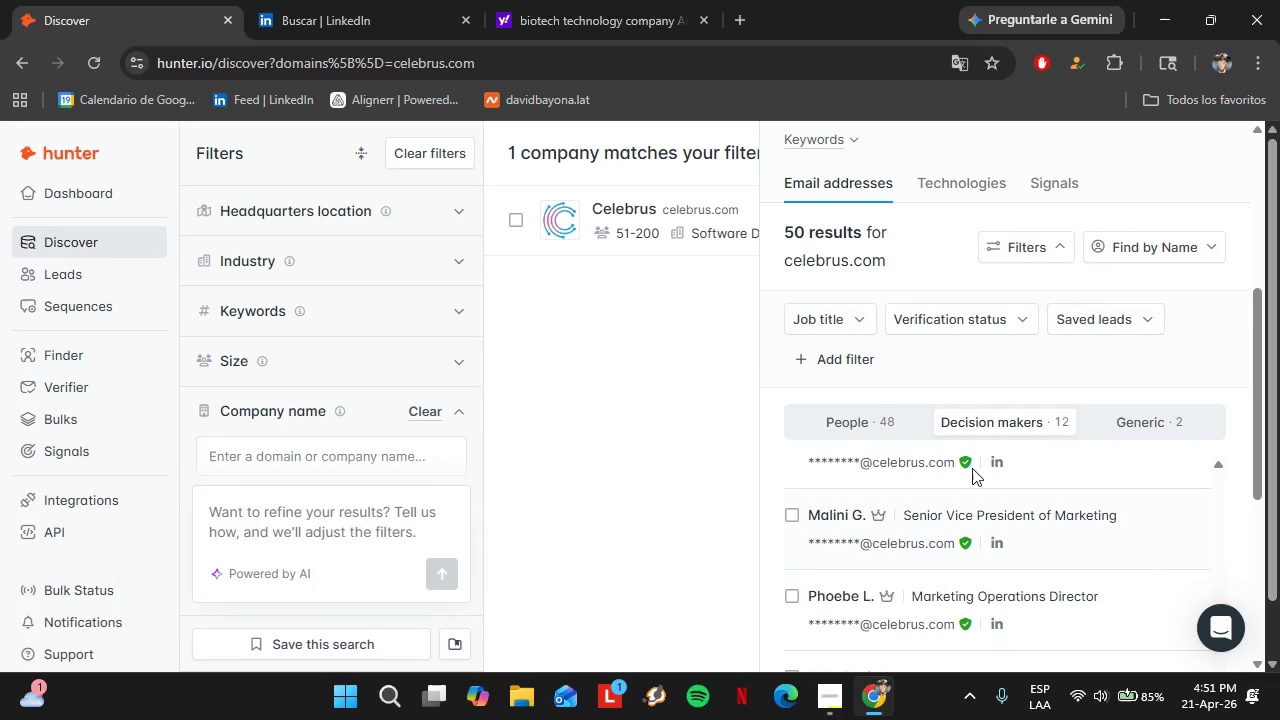 
left_click([863, 429])
 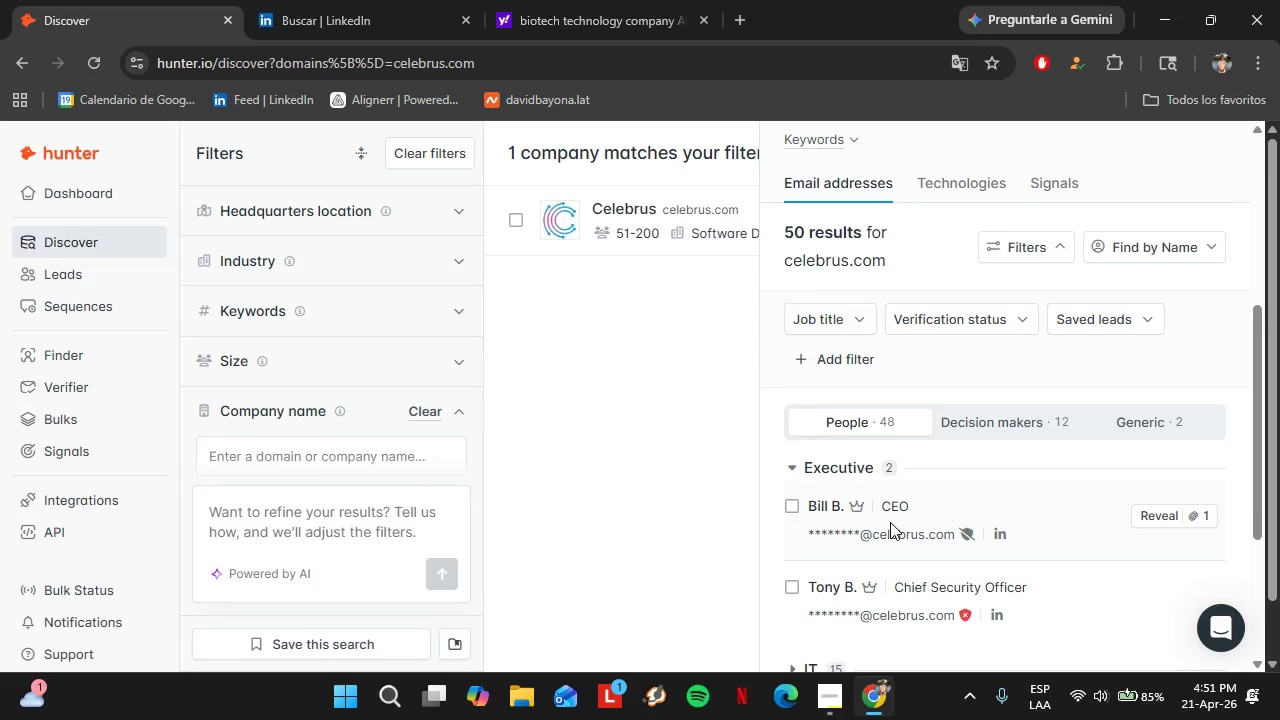 
left_click([863, 512])
 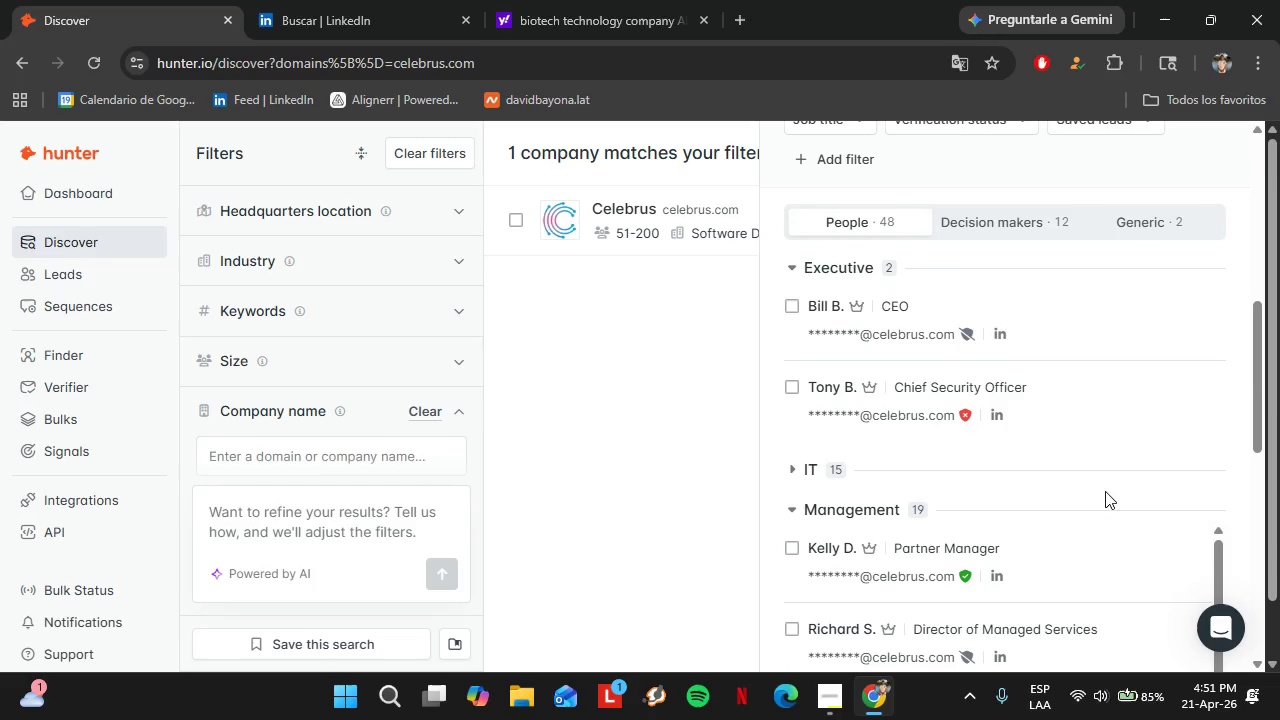 
scroll: coordinate [1097, 484], scroll_direction: down, amount: 14.0
 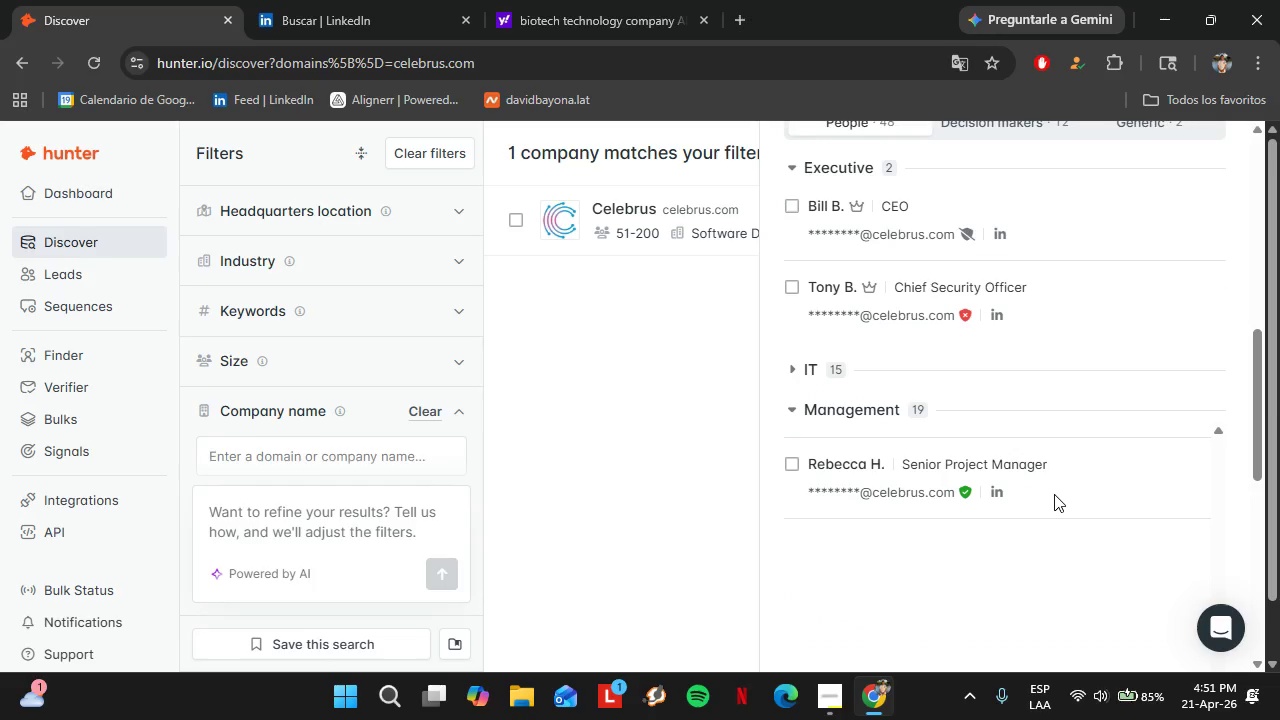 
left_click([618, 437])
 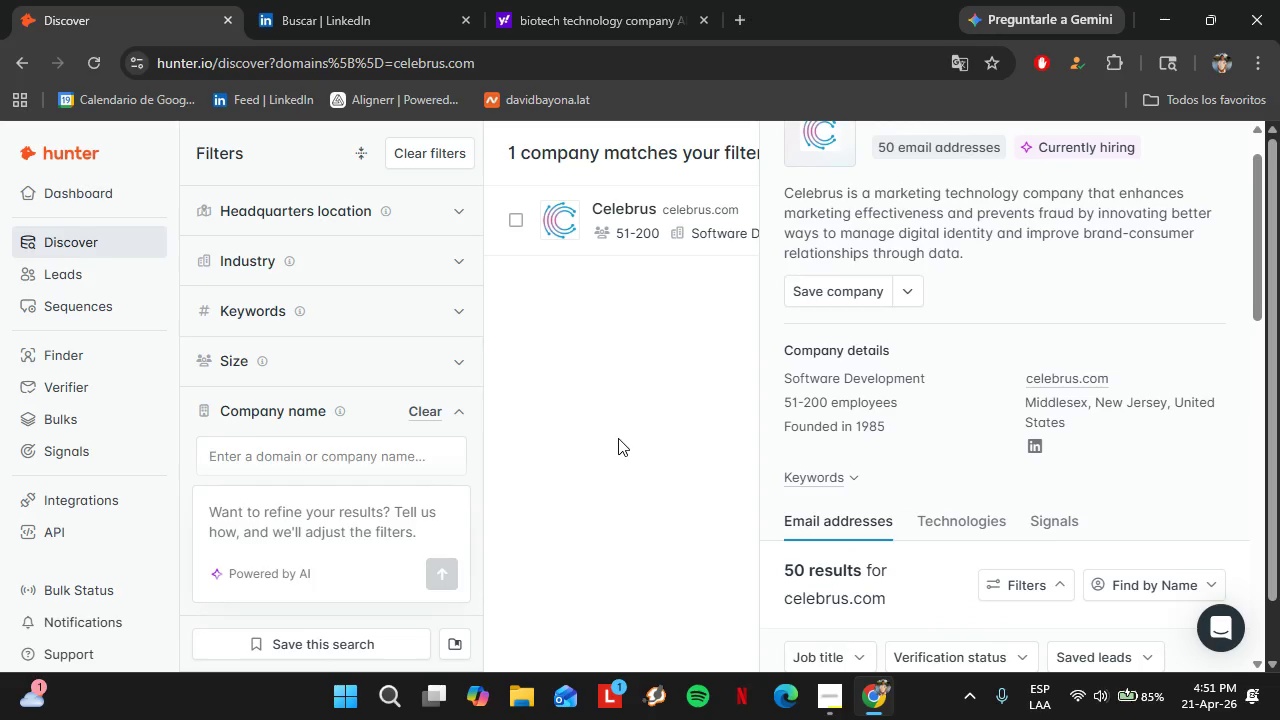 
scroll: coordinate [1009, 496], scroll_direction: none, amount: 0.0
 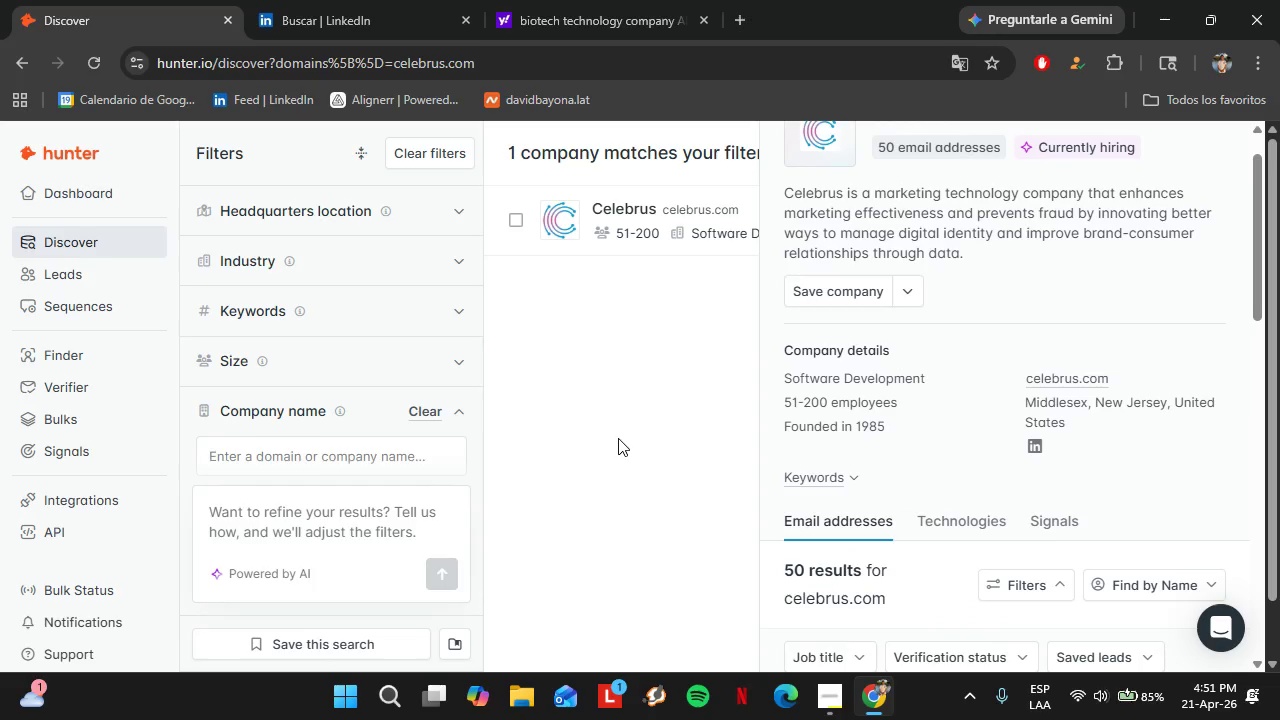 
scroll: coordinate [935, 412], scroll_direction: up, amount: 4.0
 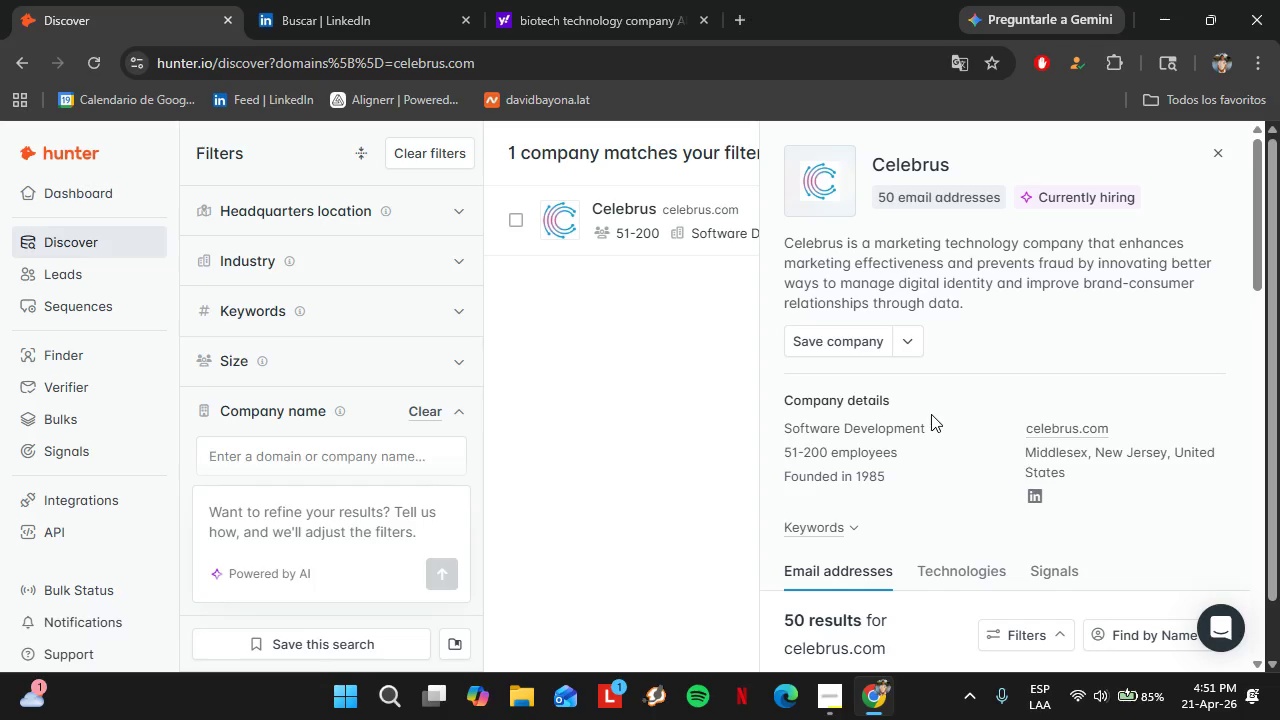 
left_click([1219, 153])
 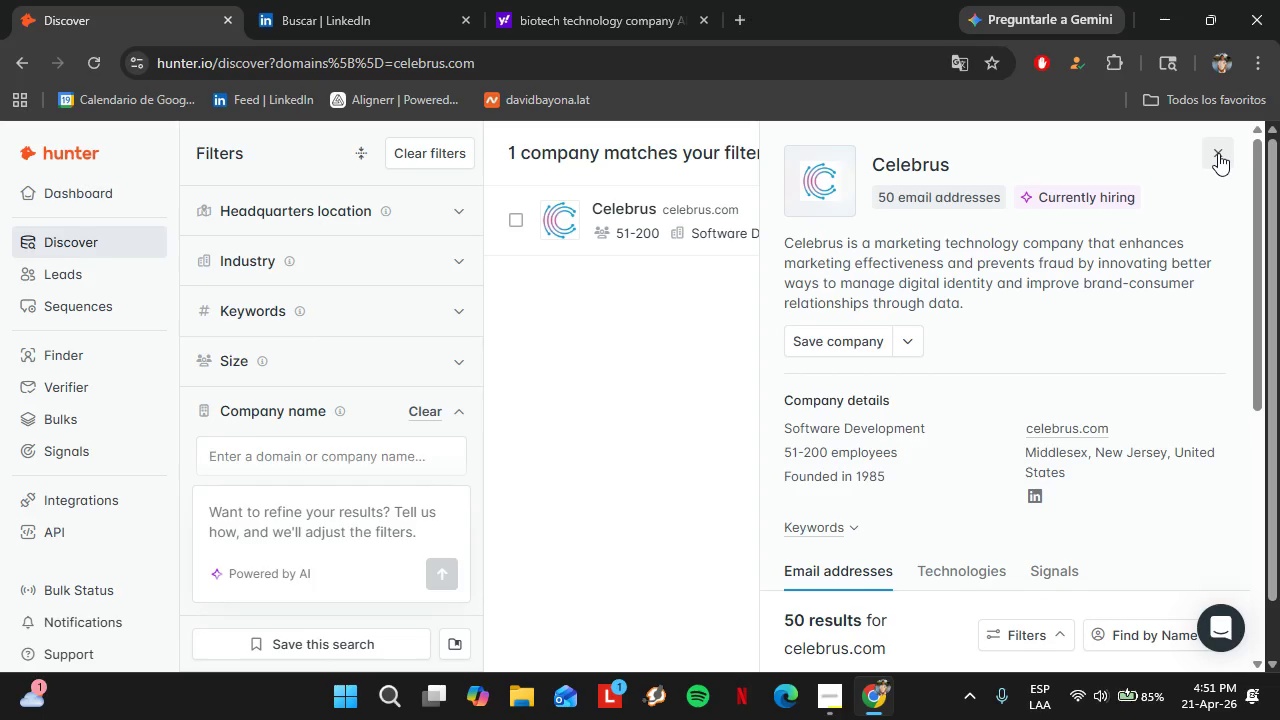 
left_click([411, 412])
 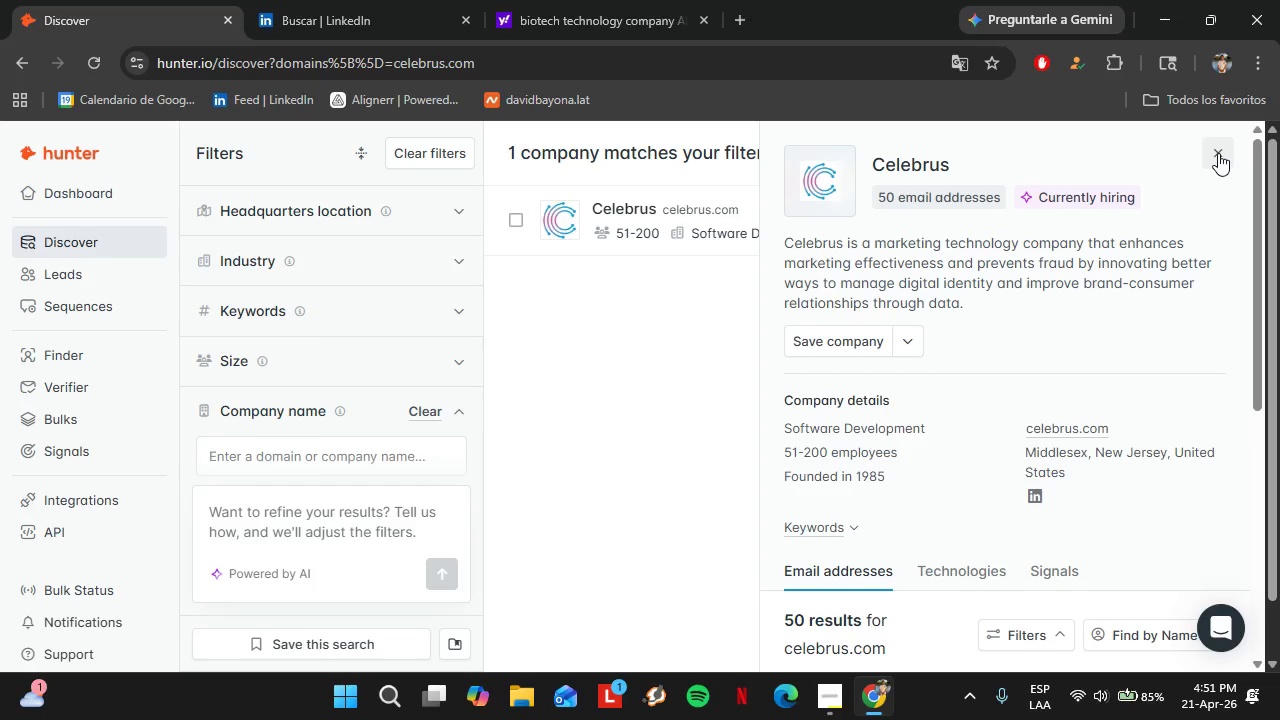 
left_click([393, 5])
 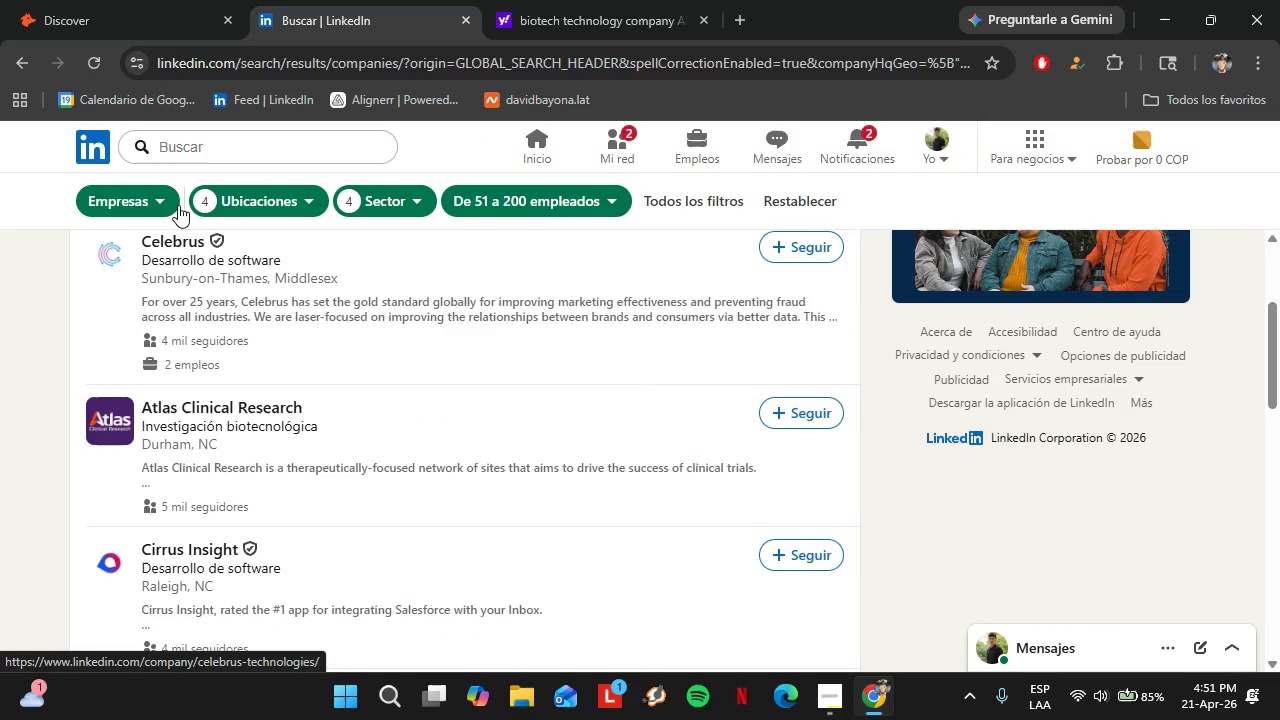 
left_click([129, 0])
 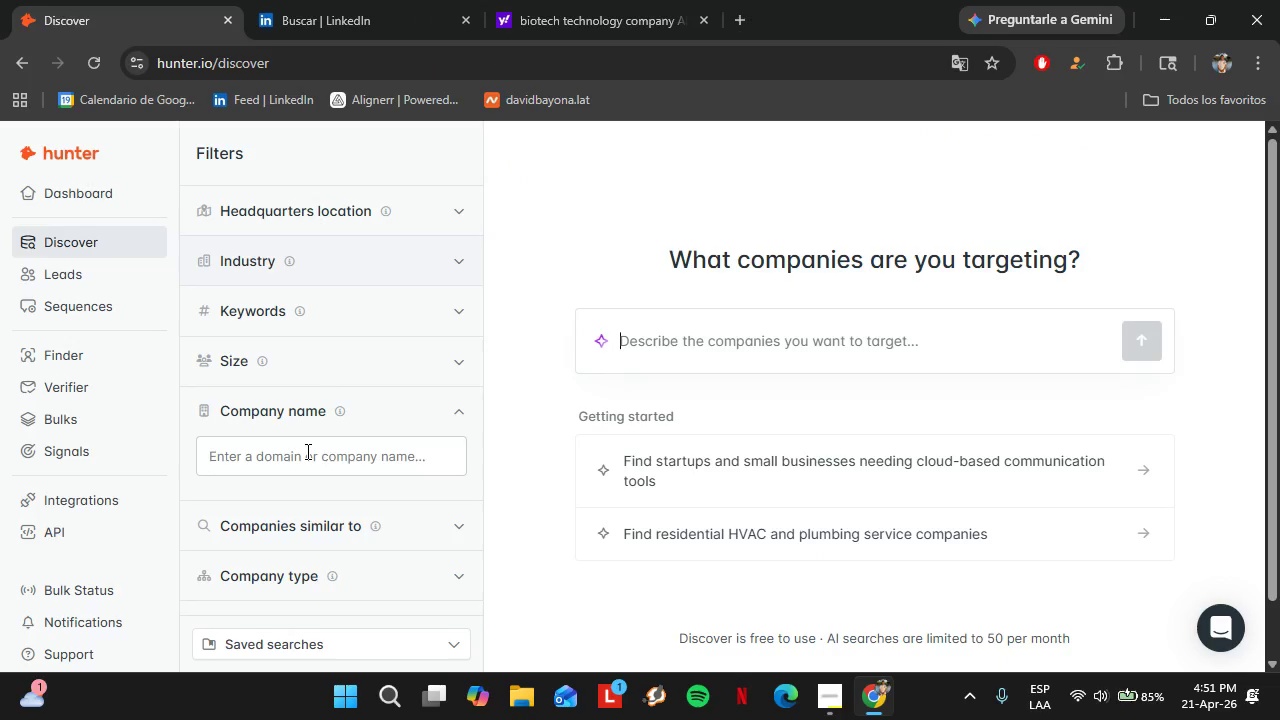 
left_click([307, 451])
 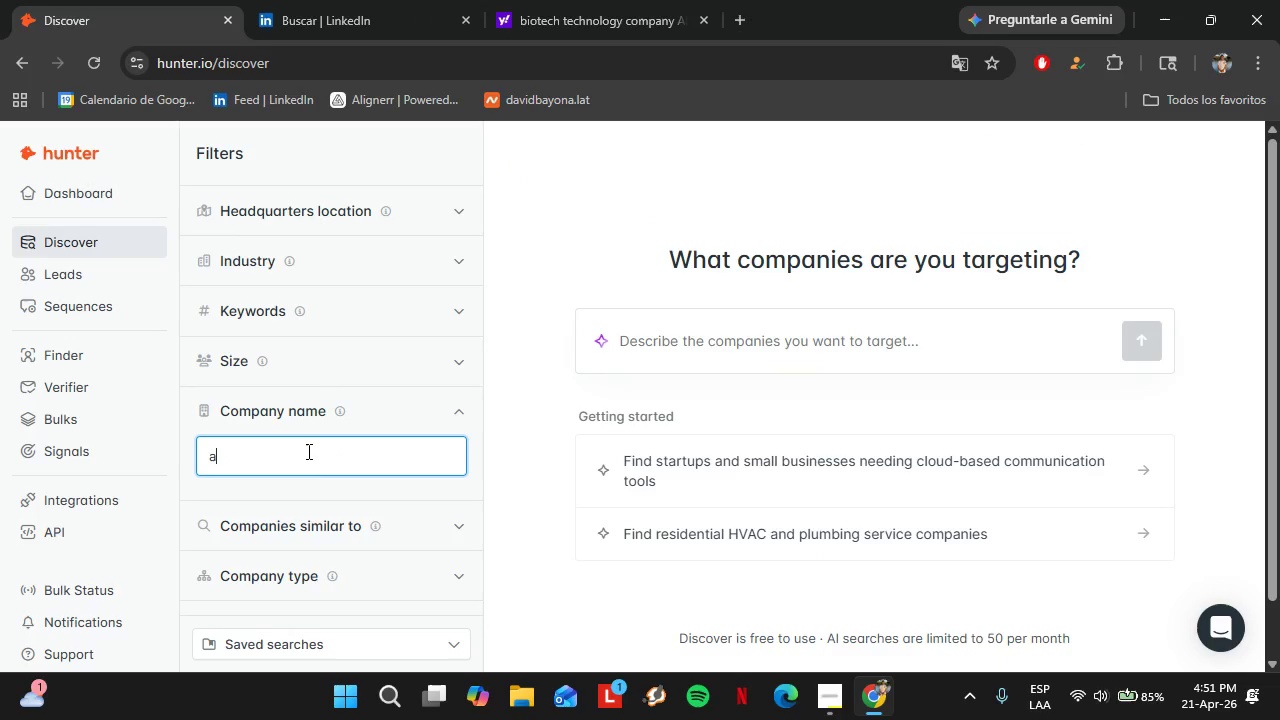 
type(atk)
key(Backspace)
type(las clinical research)
 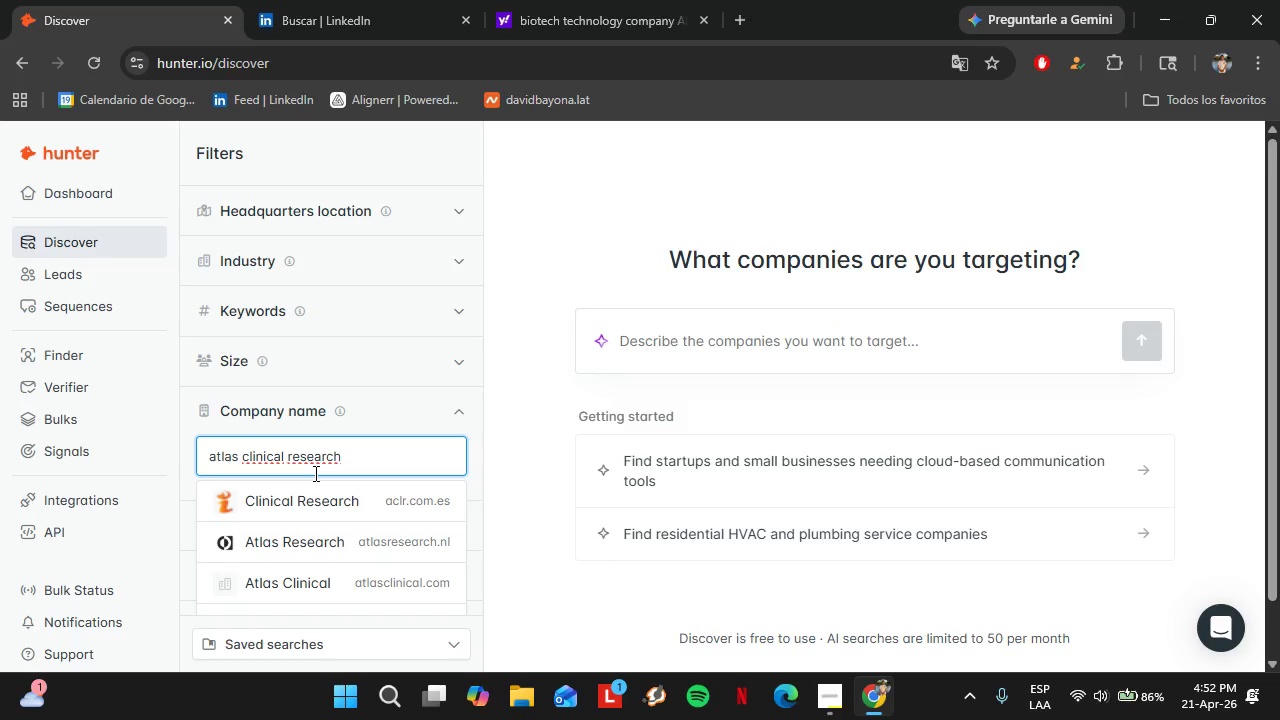 
wait(32.41)
 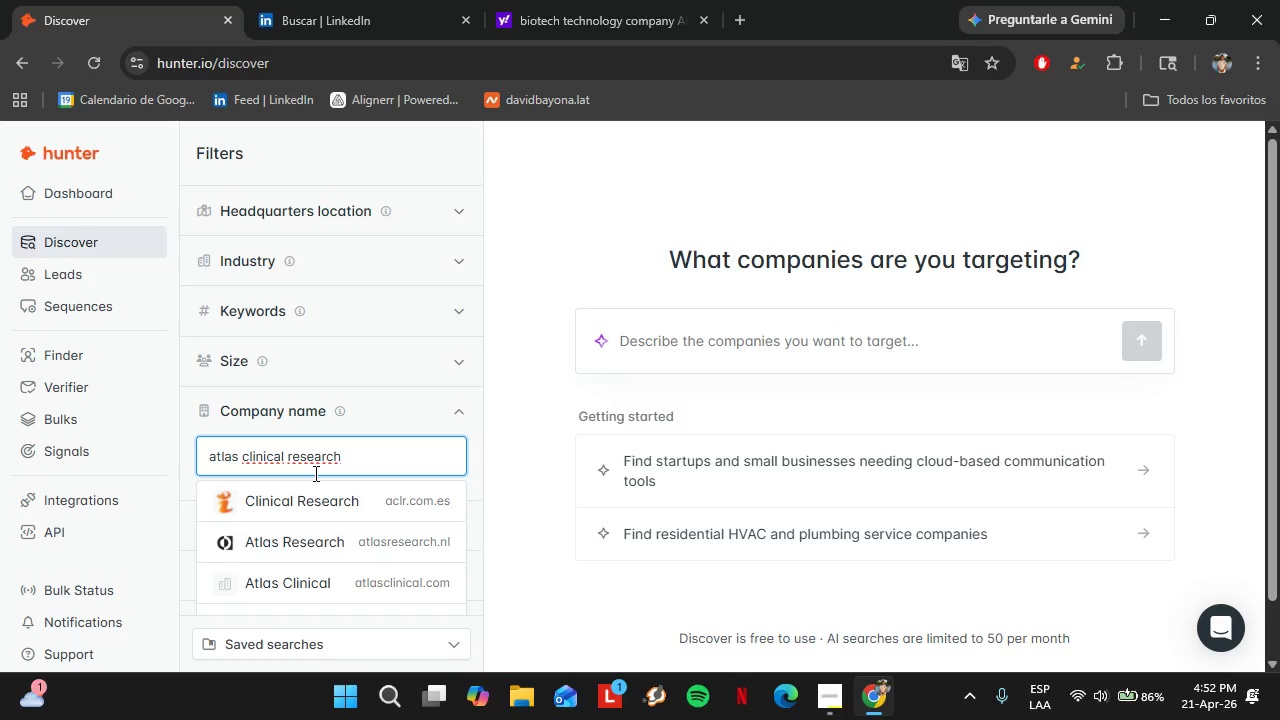 
left_click([97, 283])
 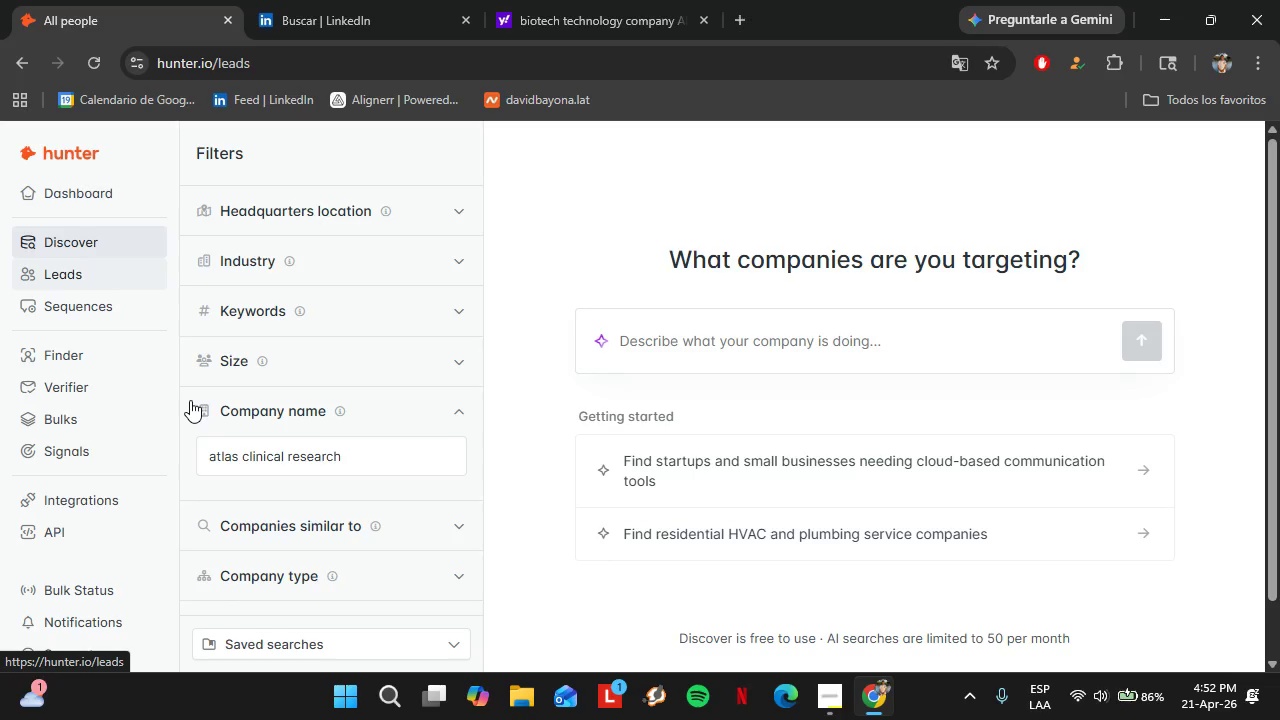 
mouse_move([205, 399])
 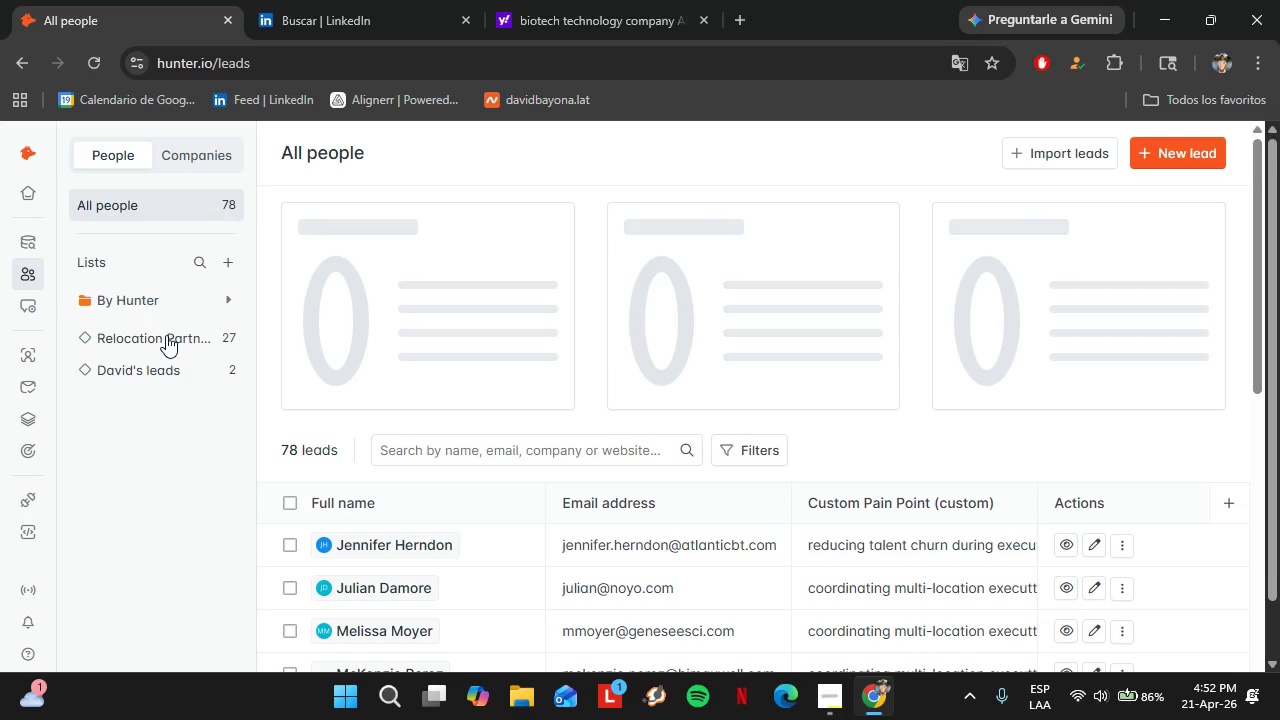 
left_click([166, 335])
 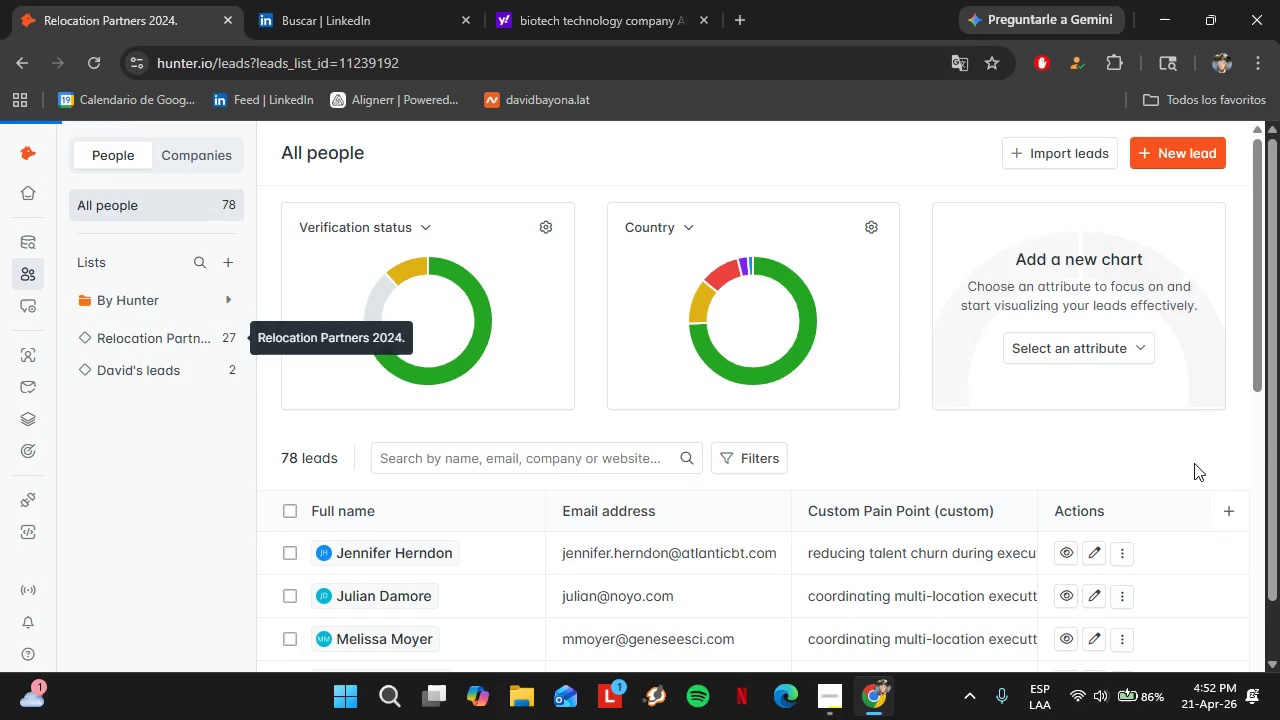 
left_click_drag(start_coordinate=[1257, 375], to_coordinate=[1257, 443])
 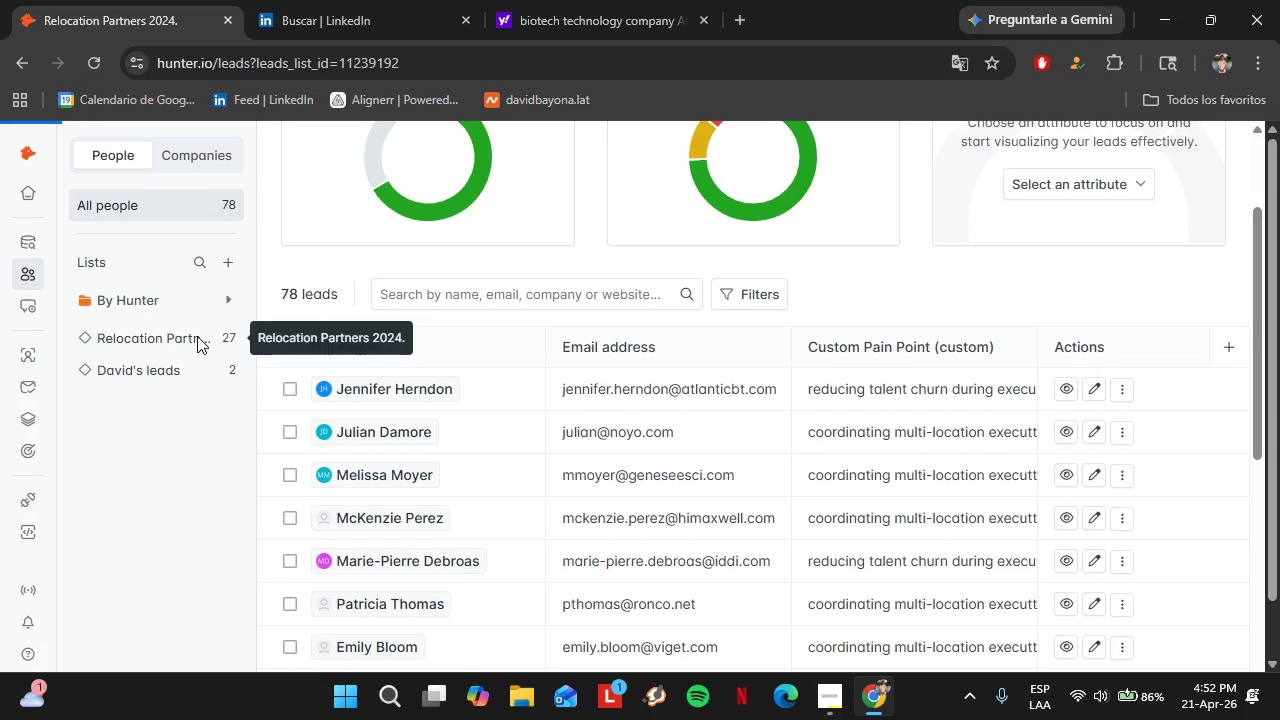 
wait(5.8)
 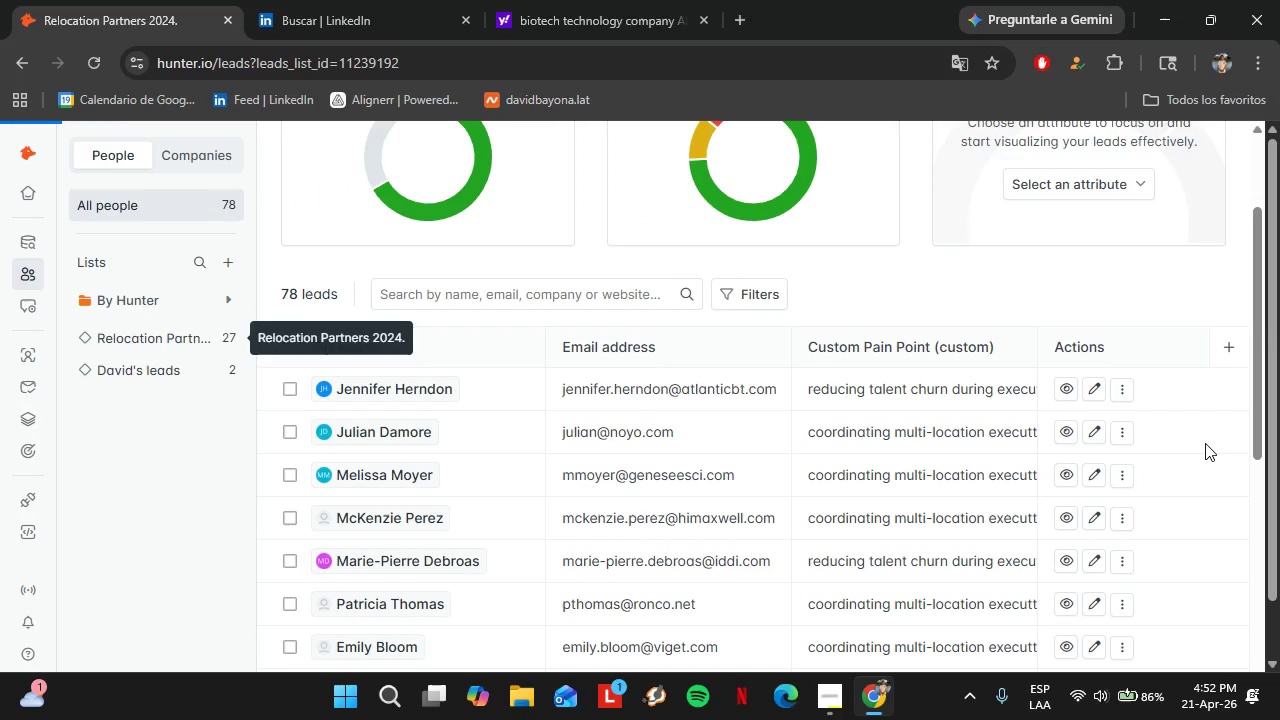 
left_click_drag(start_coordinate=[1263, 224], to_coordinate=[1254, 294])
 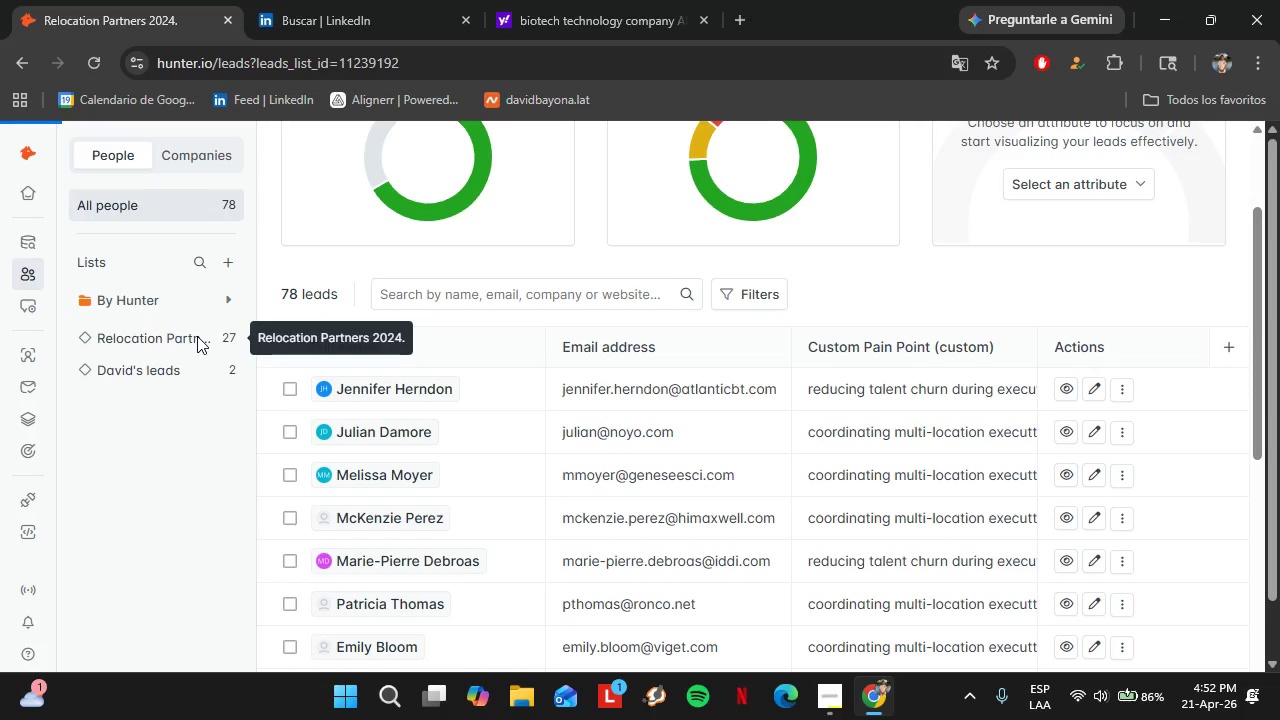 
left_click([1230, 277])
 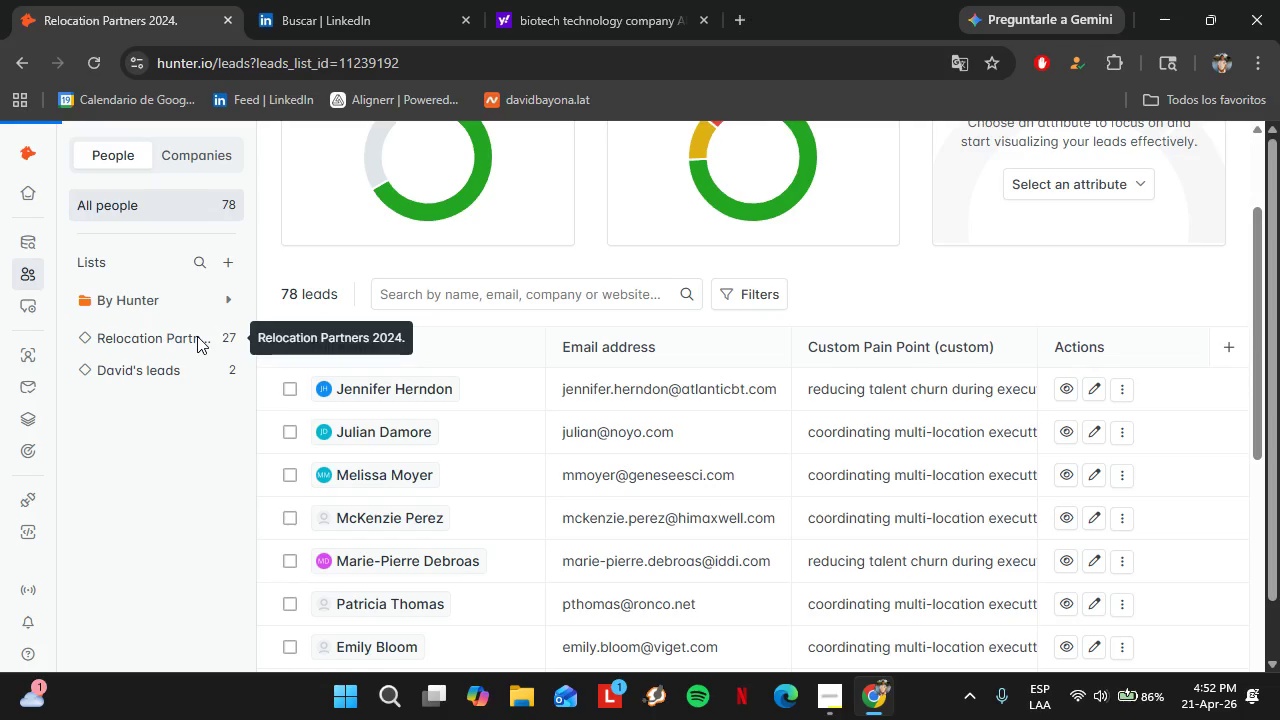 
left_click_drag(start_coordinate=[1261, 264], to_coordinate=[1259, 292])
 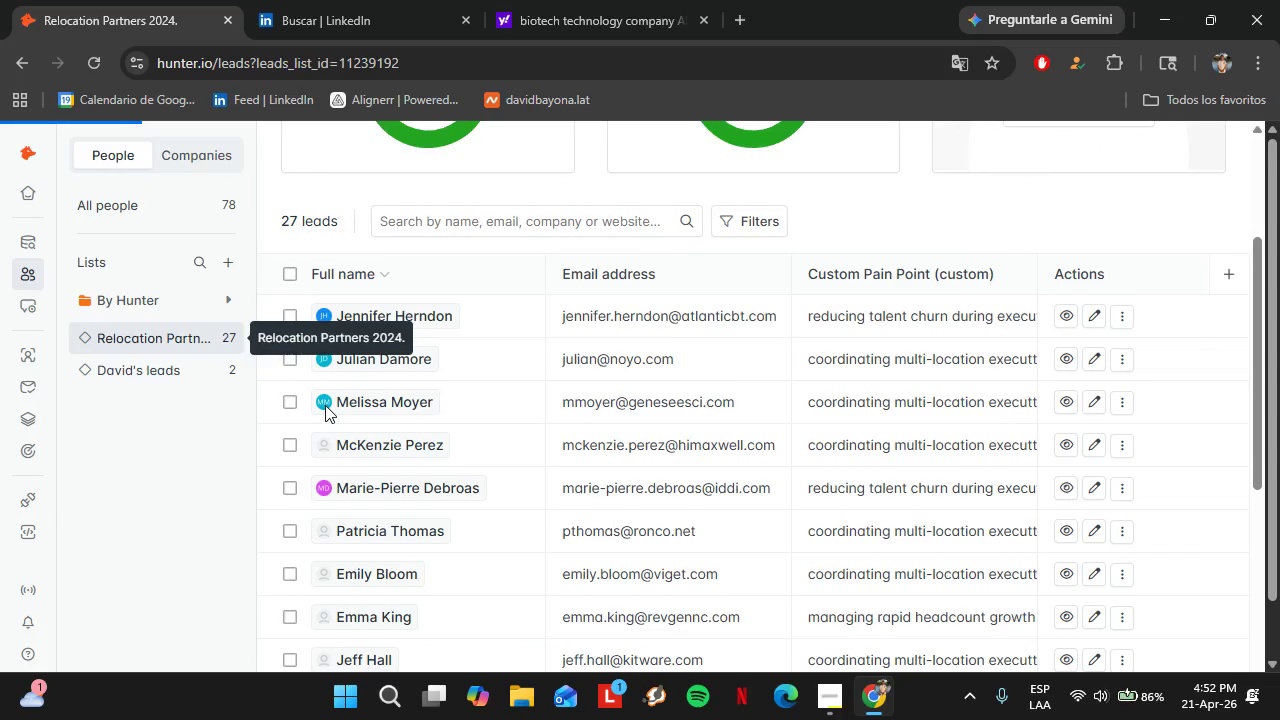 
left_click([172, 436])
 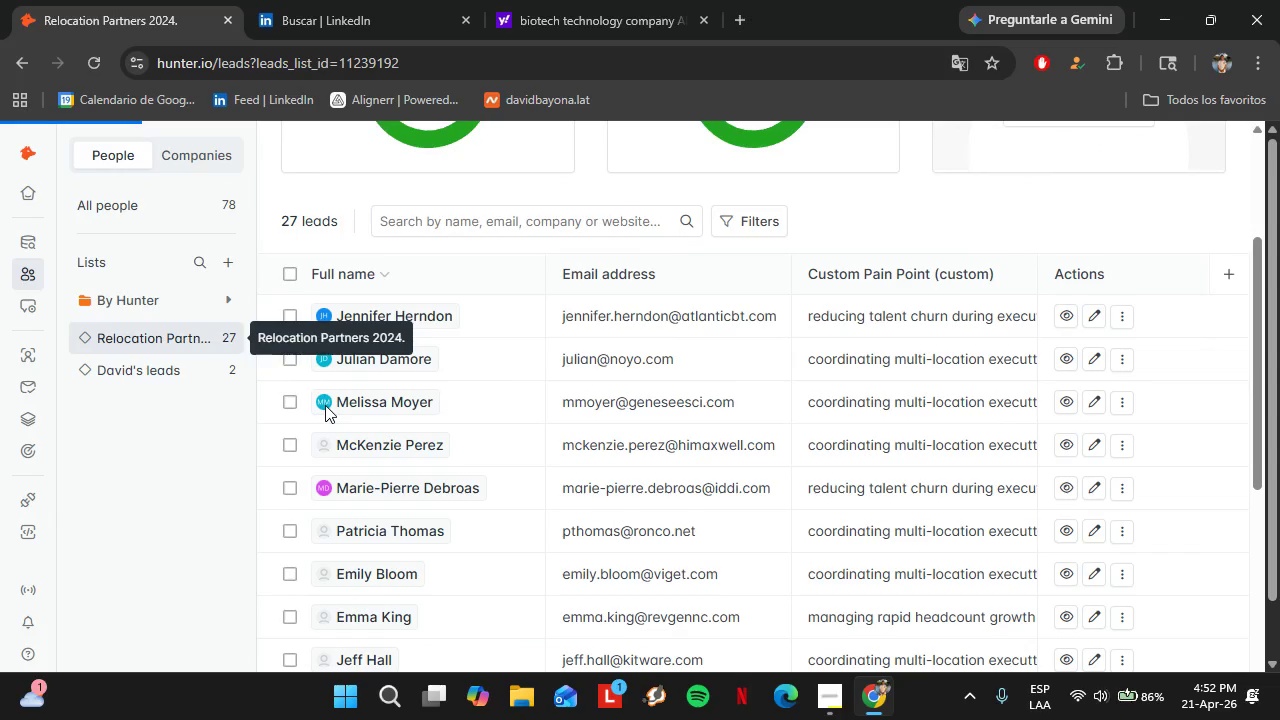 
wait(11.19)
 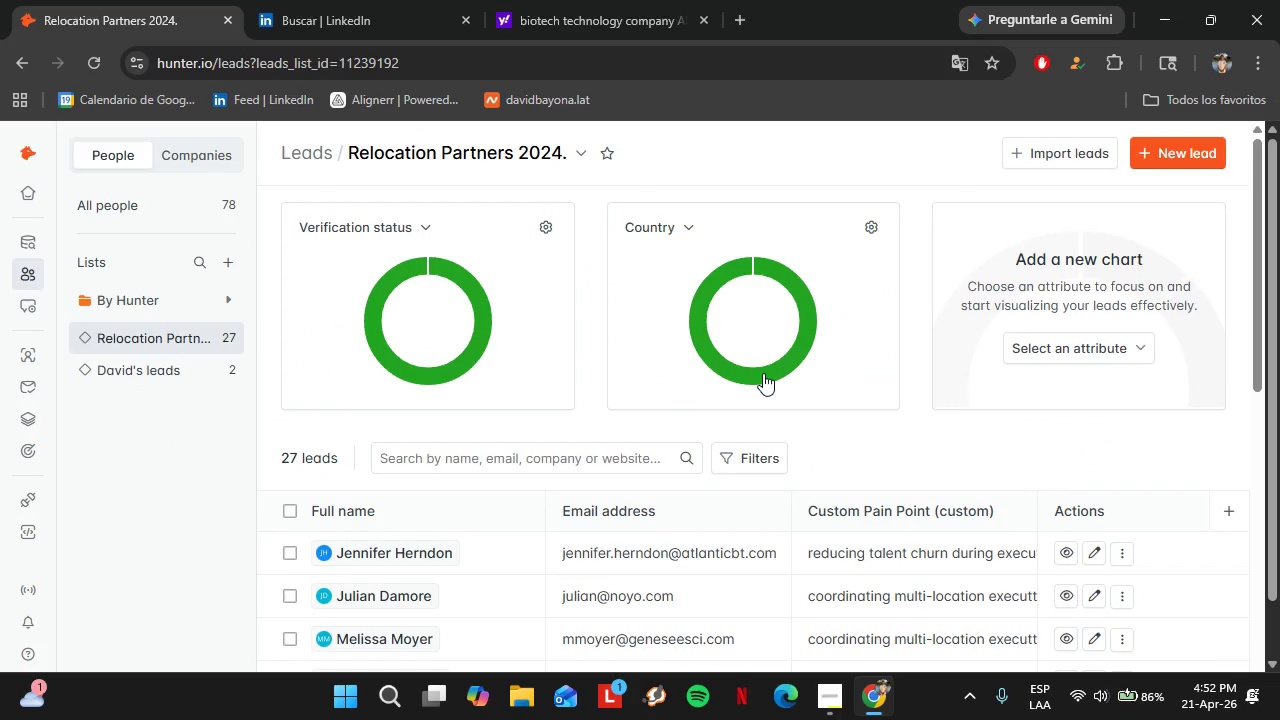 
left_click_drag(start_coordinate=[1259, 262], to_coordinate=[1267, 337])
 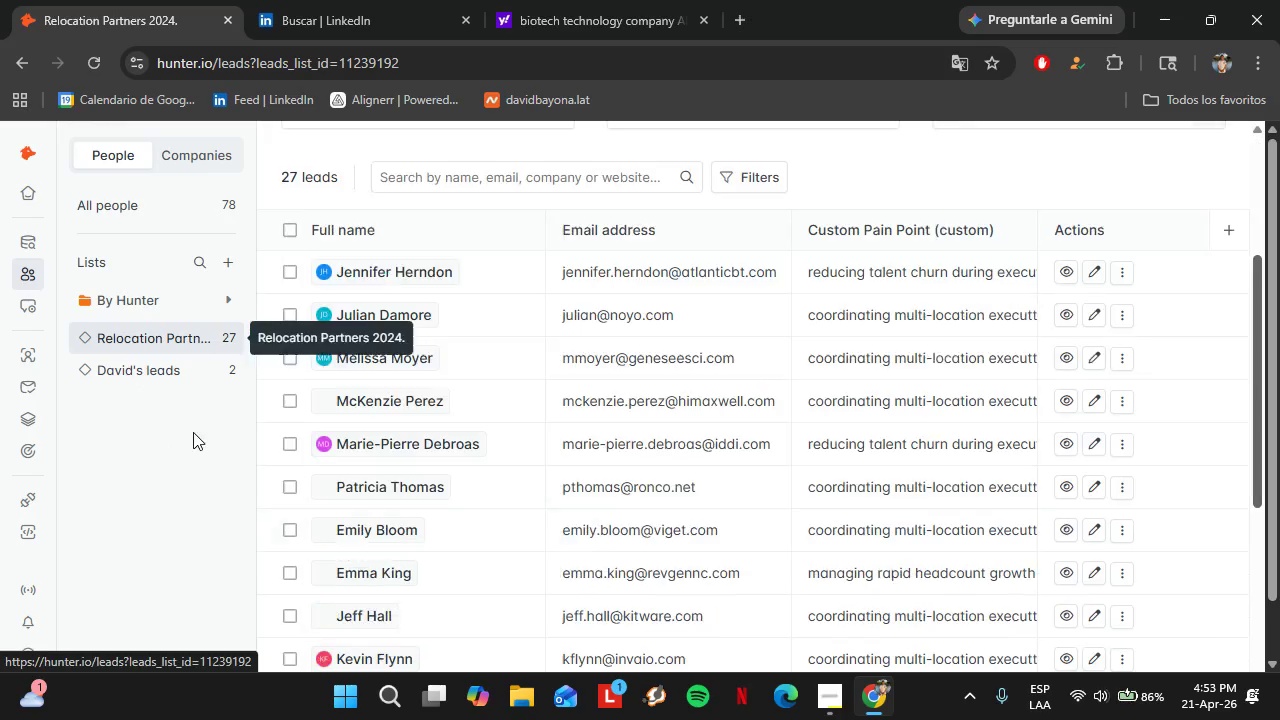 
scroll: coordinate [721, 385], scroll_direction: down, amount: 1.0
 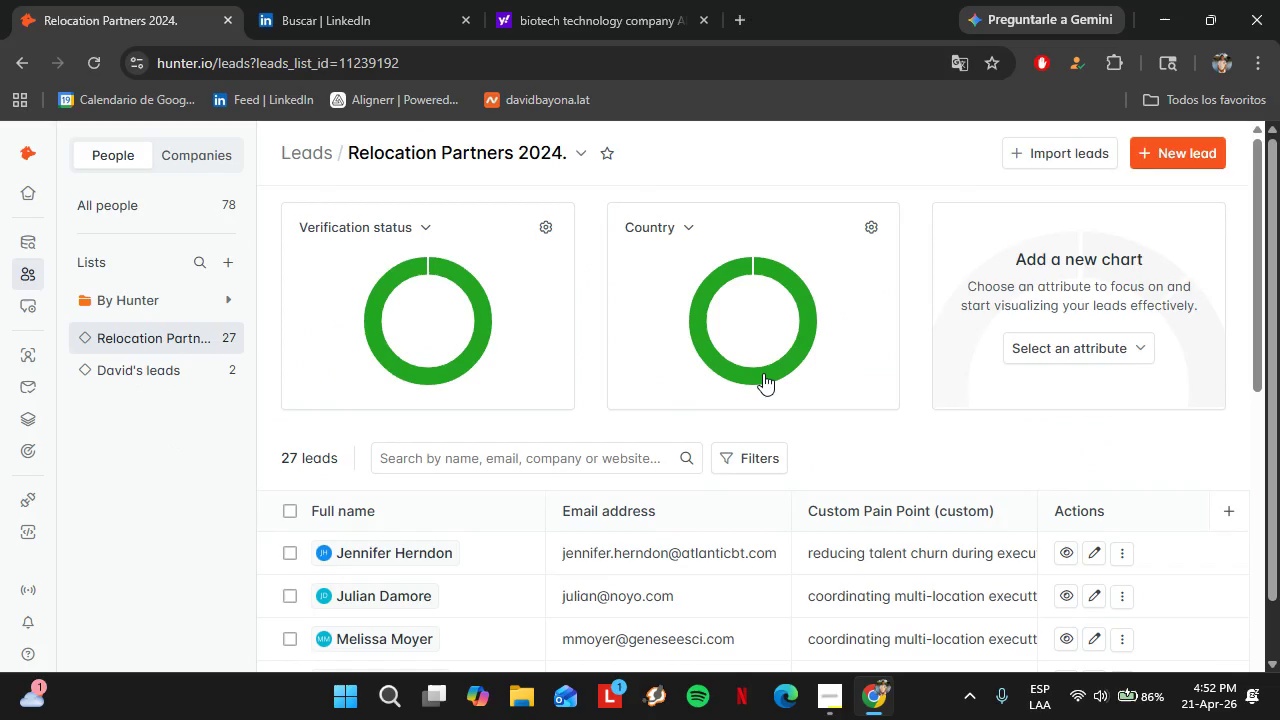 
double_click([193, 432])
 